 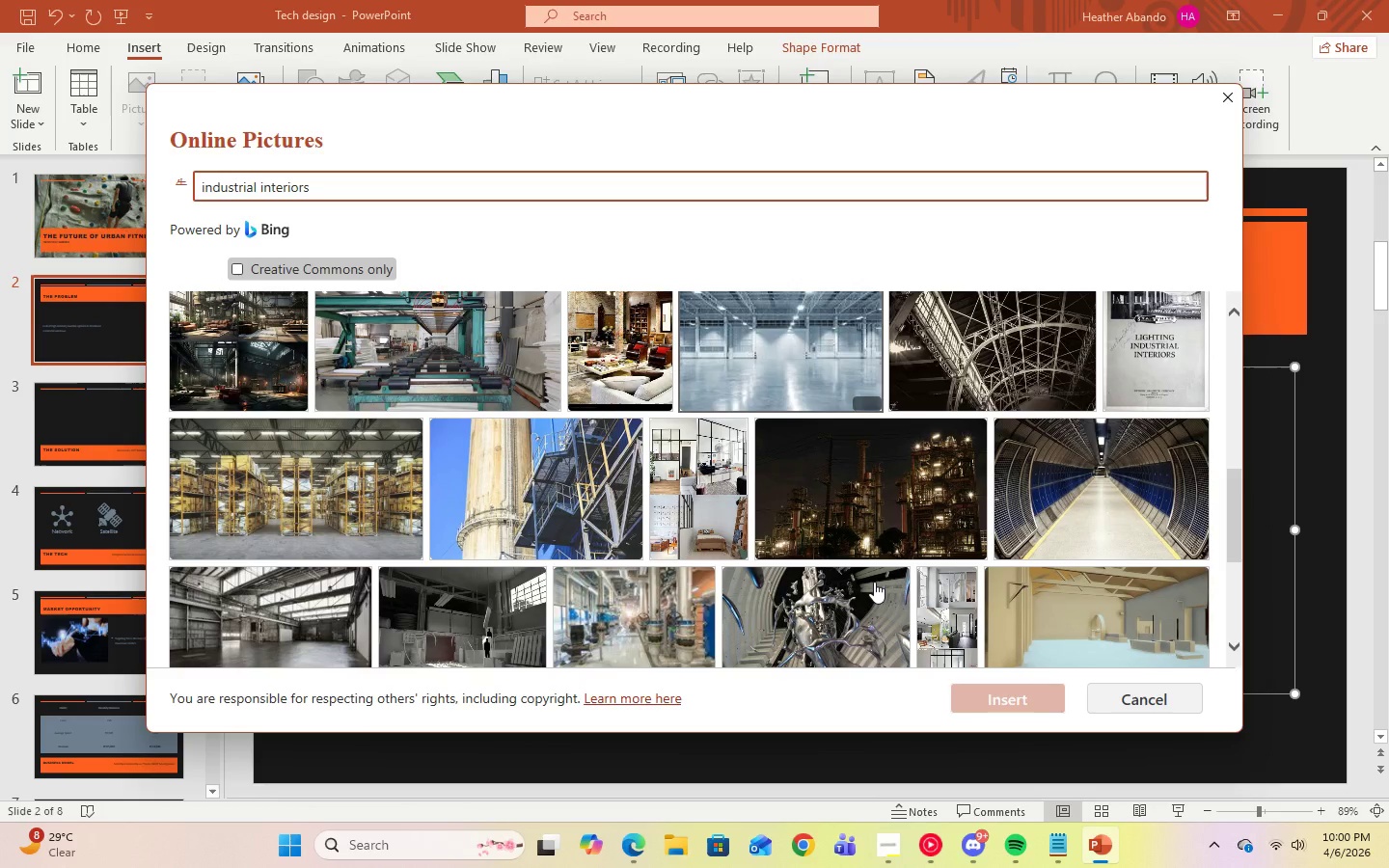 
scroll: coordinate [874, 582], scroll_direction: down, amount: 4.0
 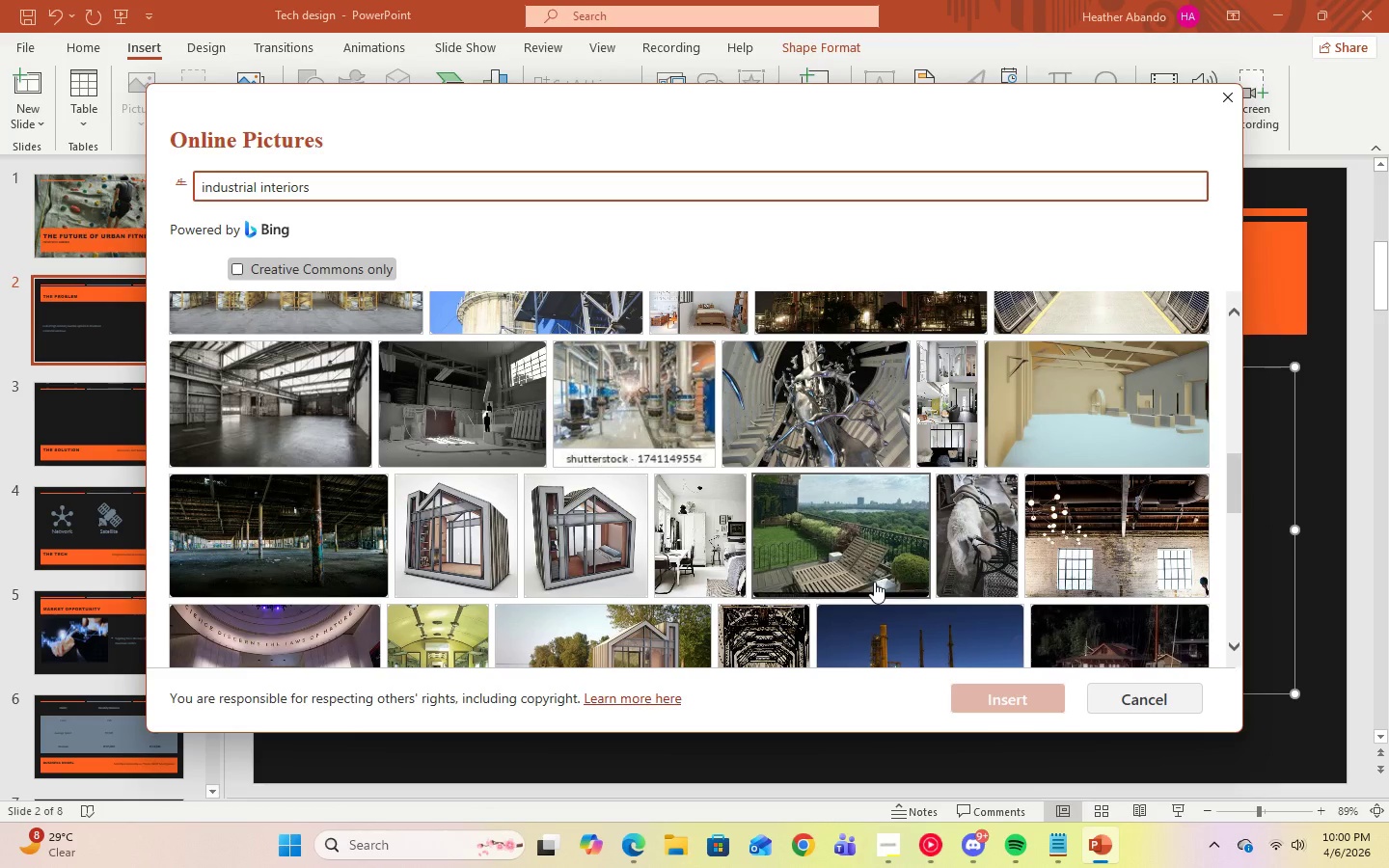 
scroll: coordinate [886, 584], scroll_direction: up, amount: 24.0
 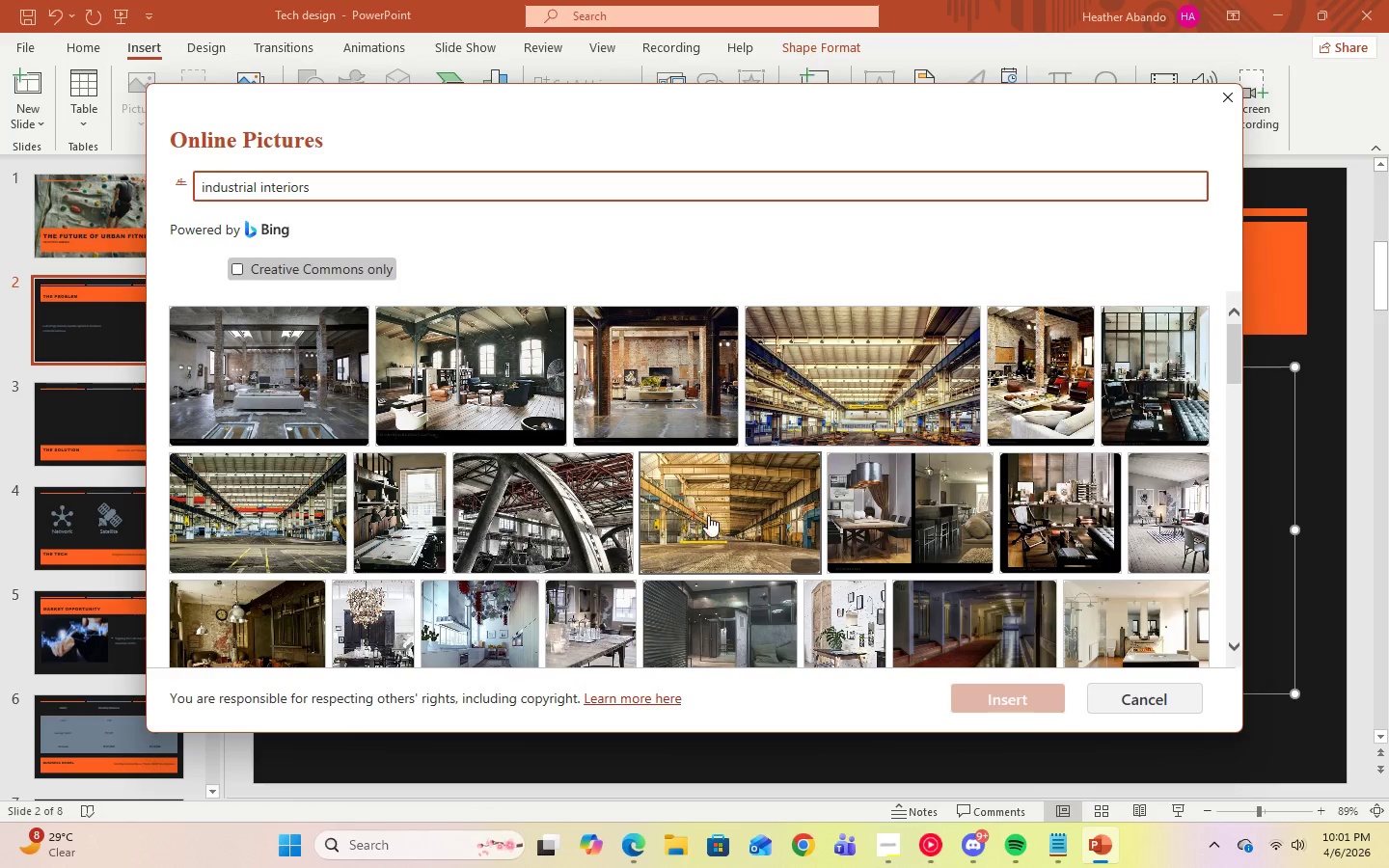 
left_click([442, 394])
 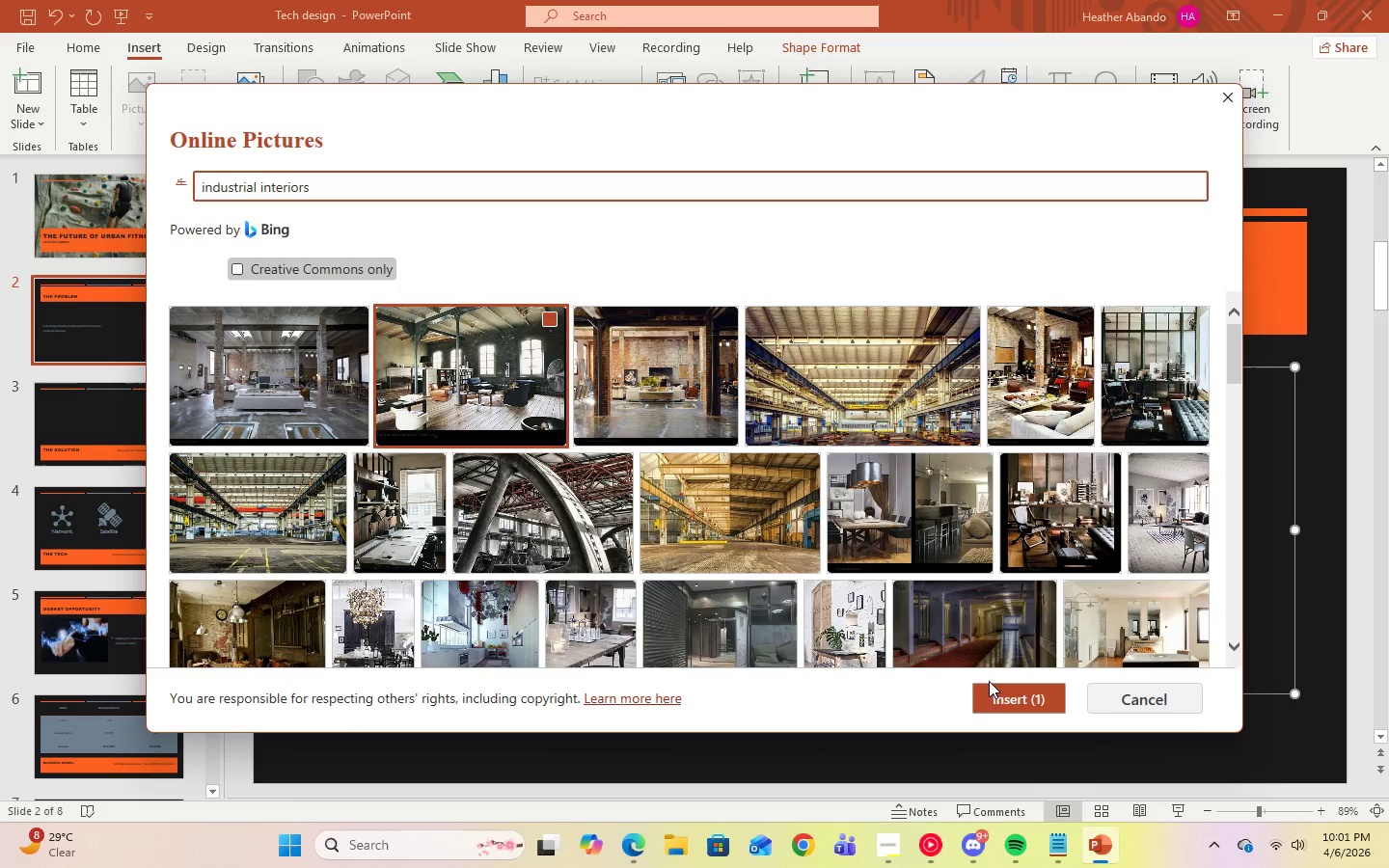 
left_click([995, 687])
 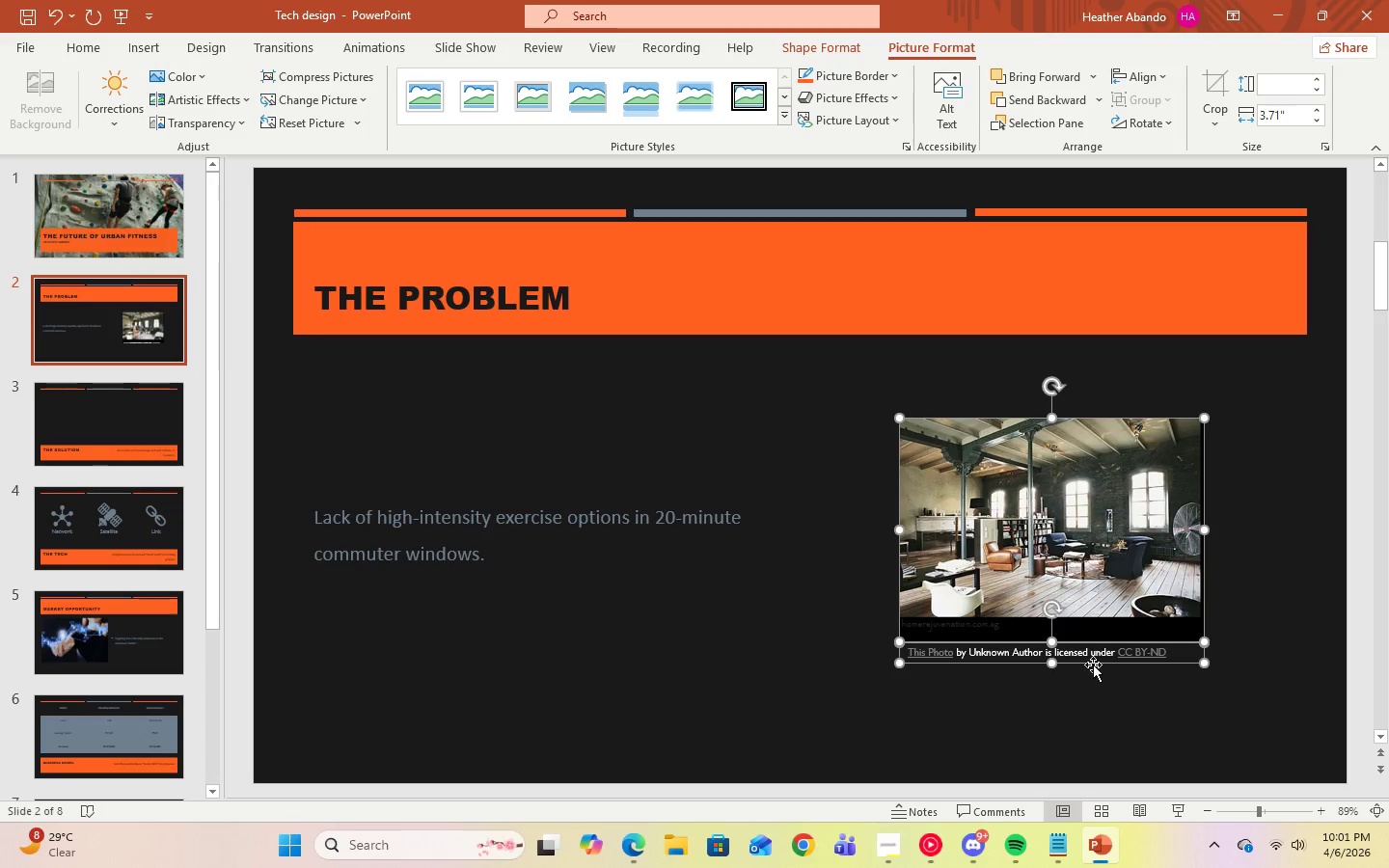 
left_click([1132, 676])
 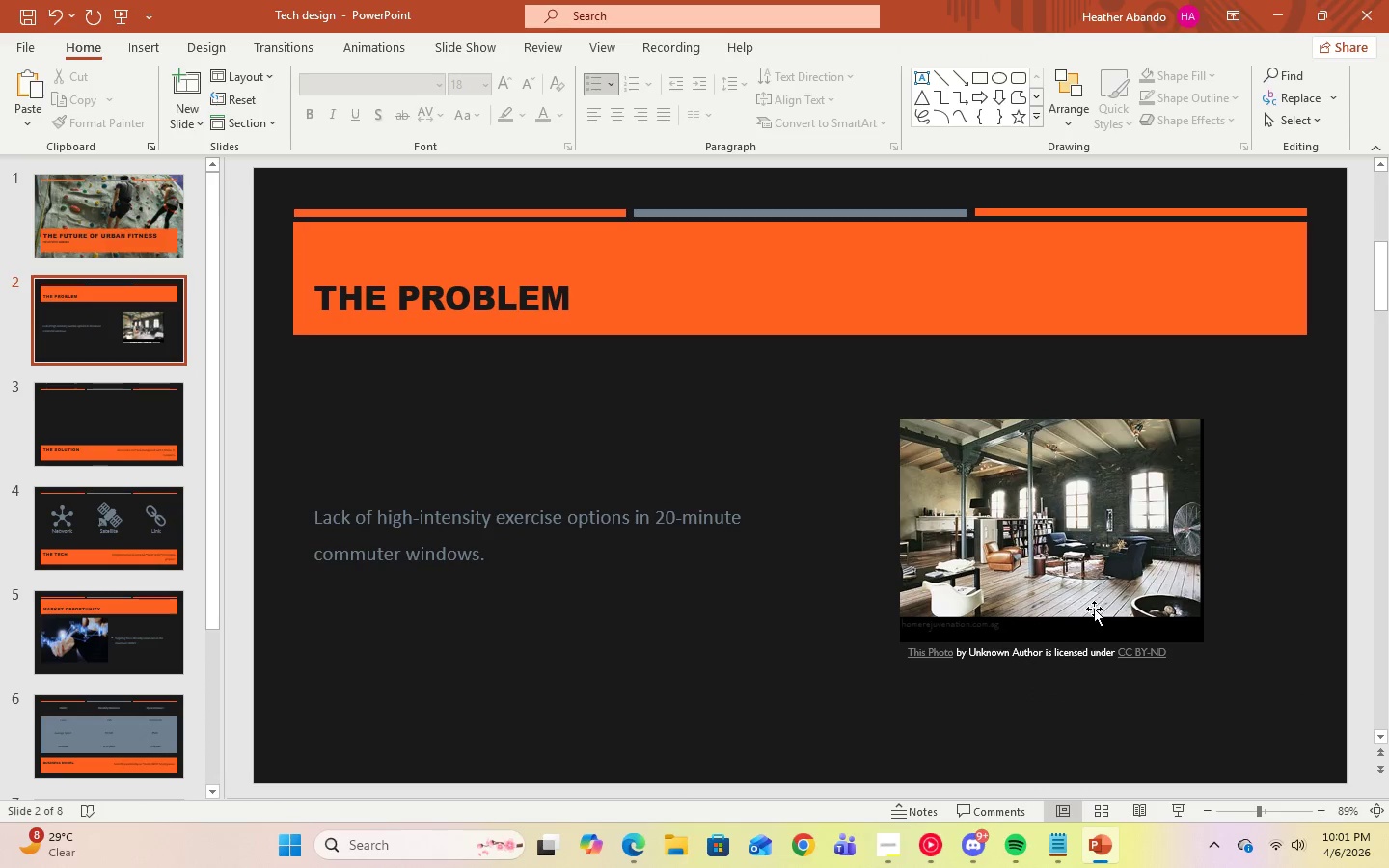 
left_click([1094, 609])
 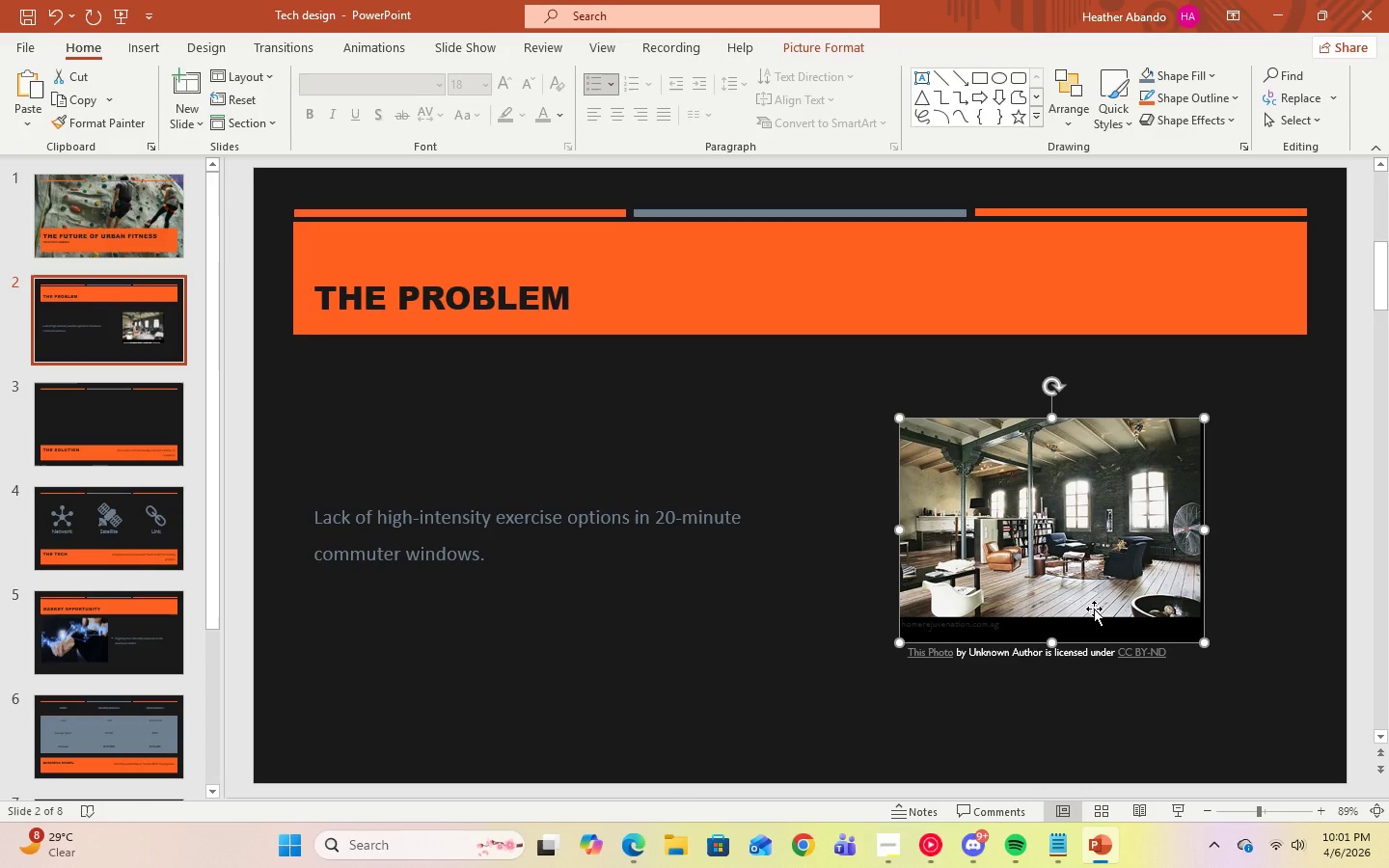 
key(Delete)
 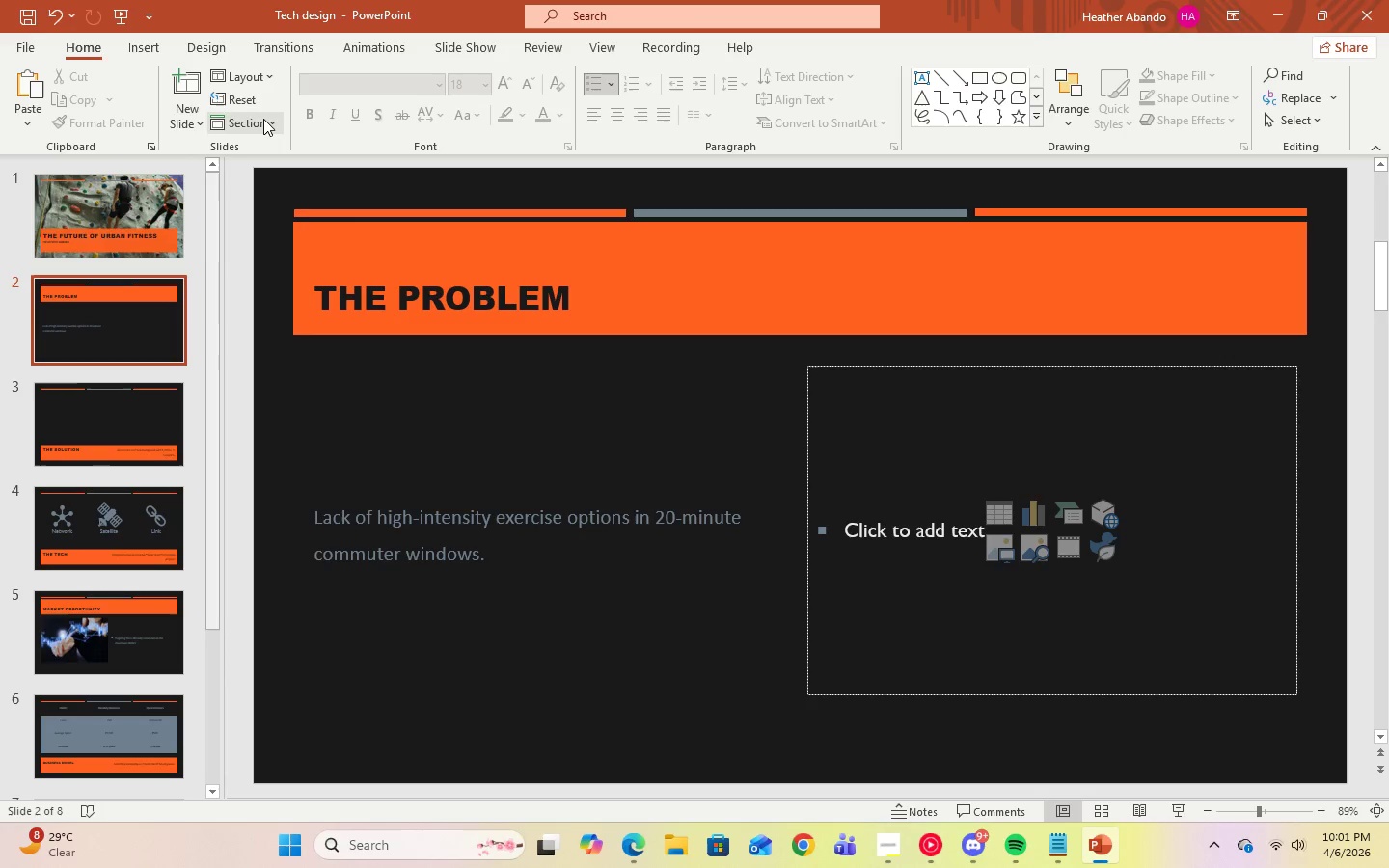 
left_click([135, 53])
 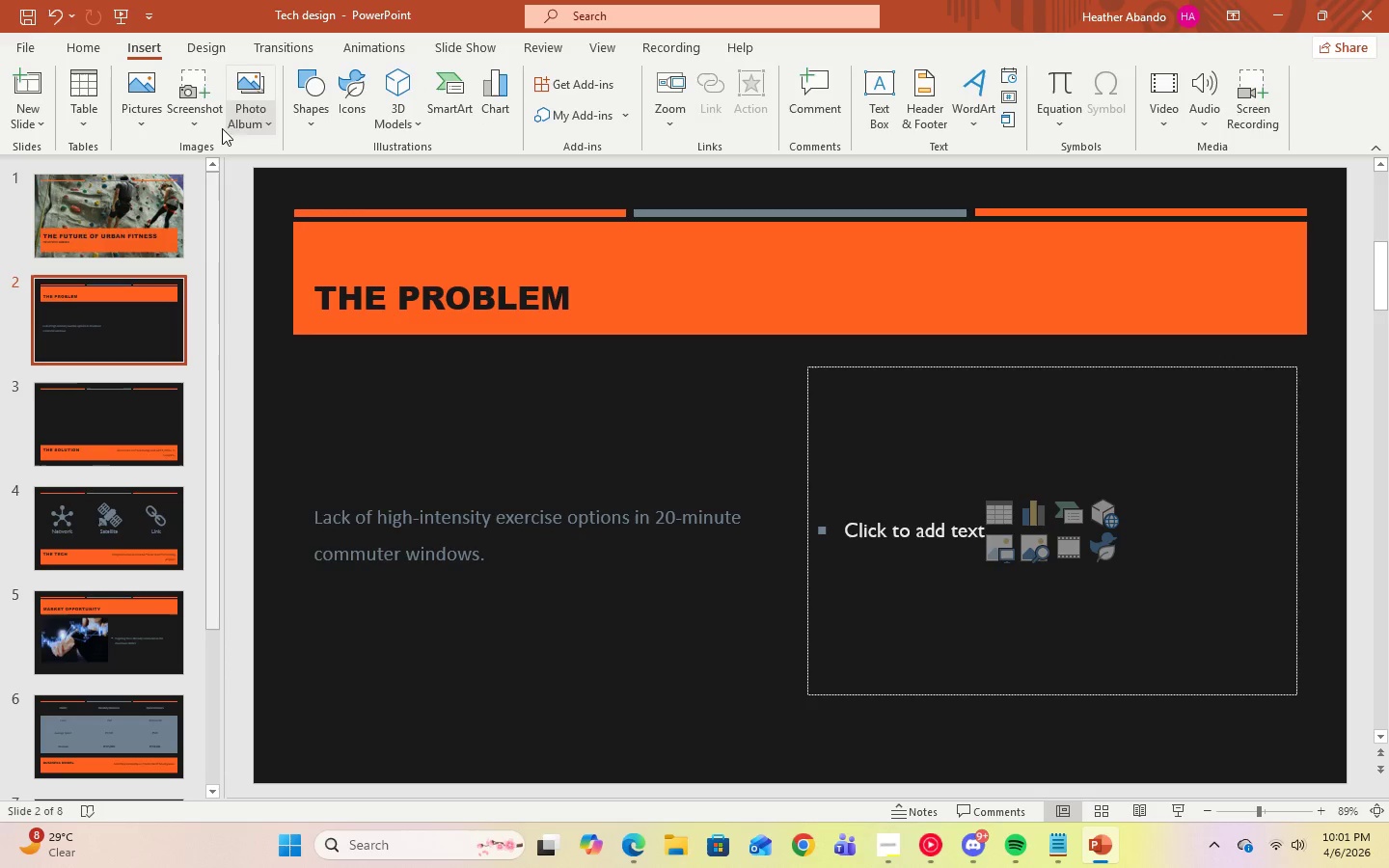 
left_click([150, 125])
 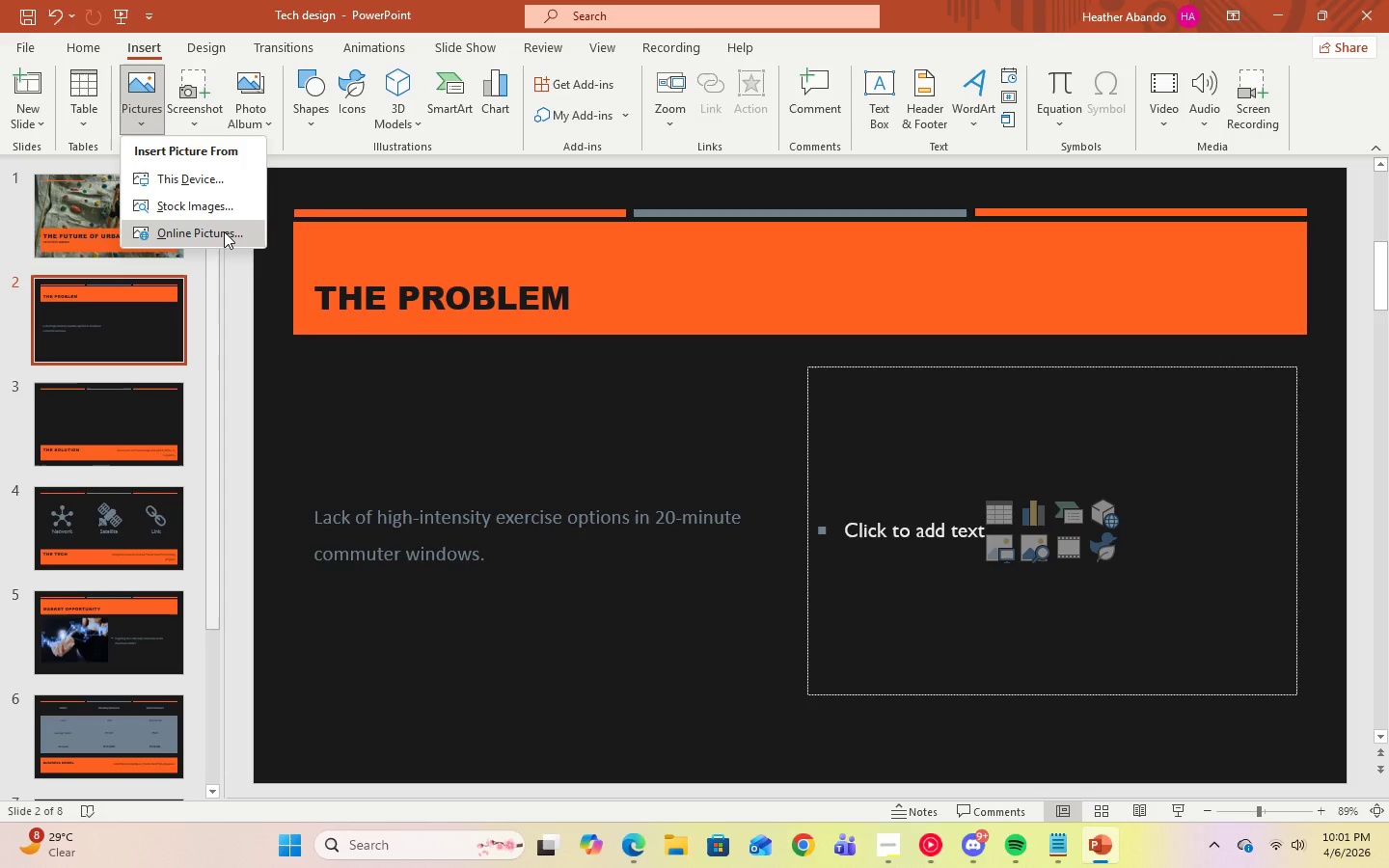 
left_click([224, 233])
 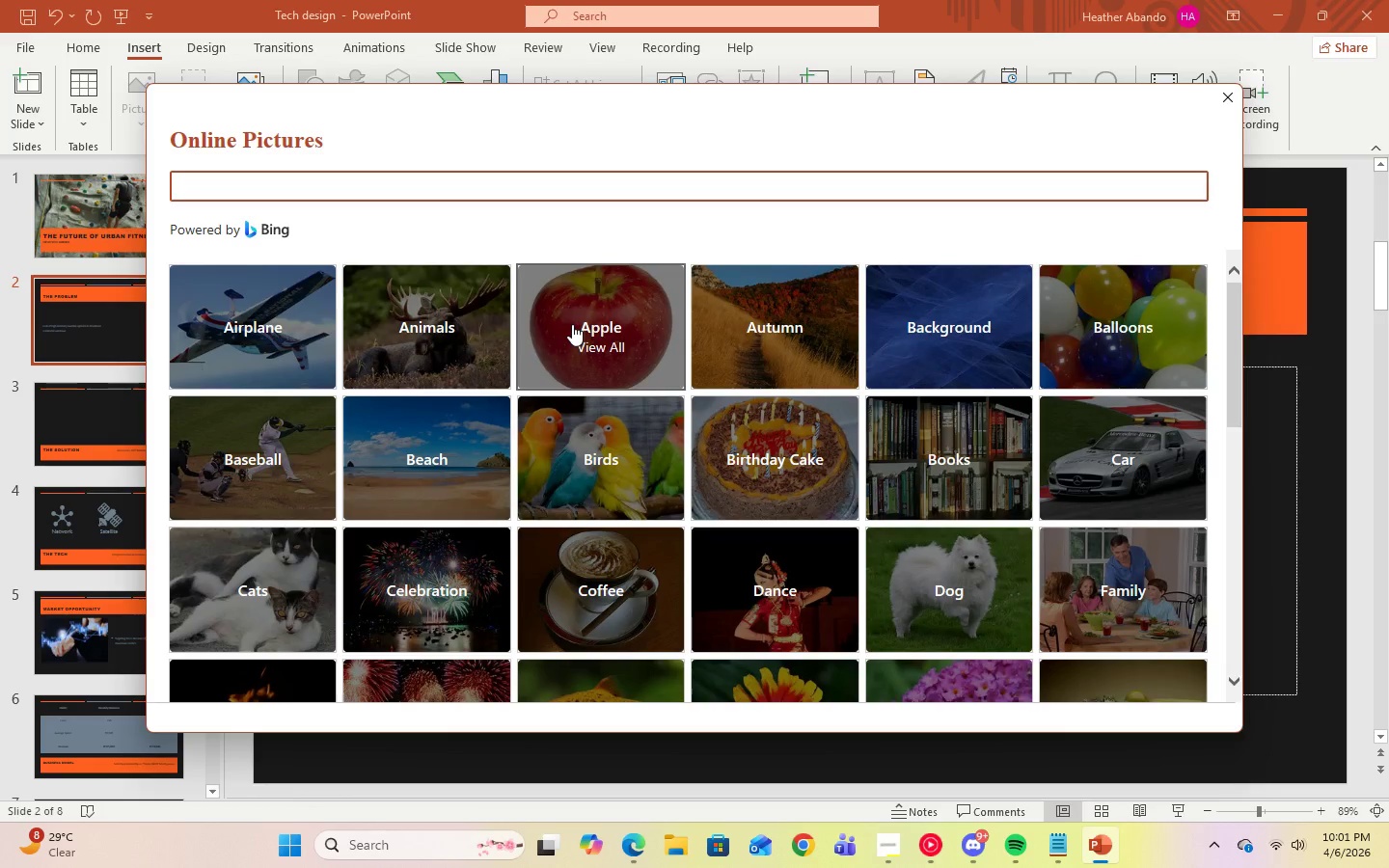 
type(bouldering)
 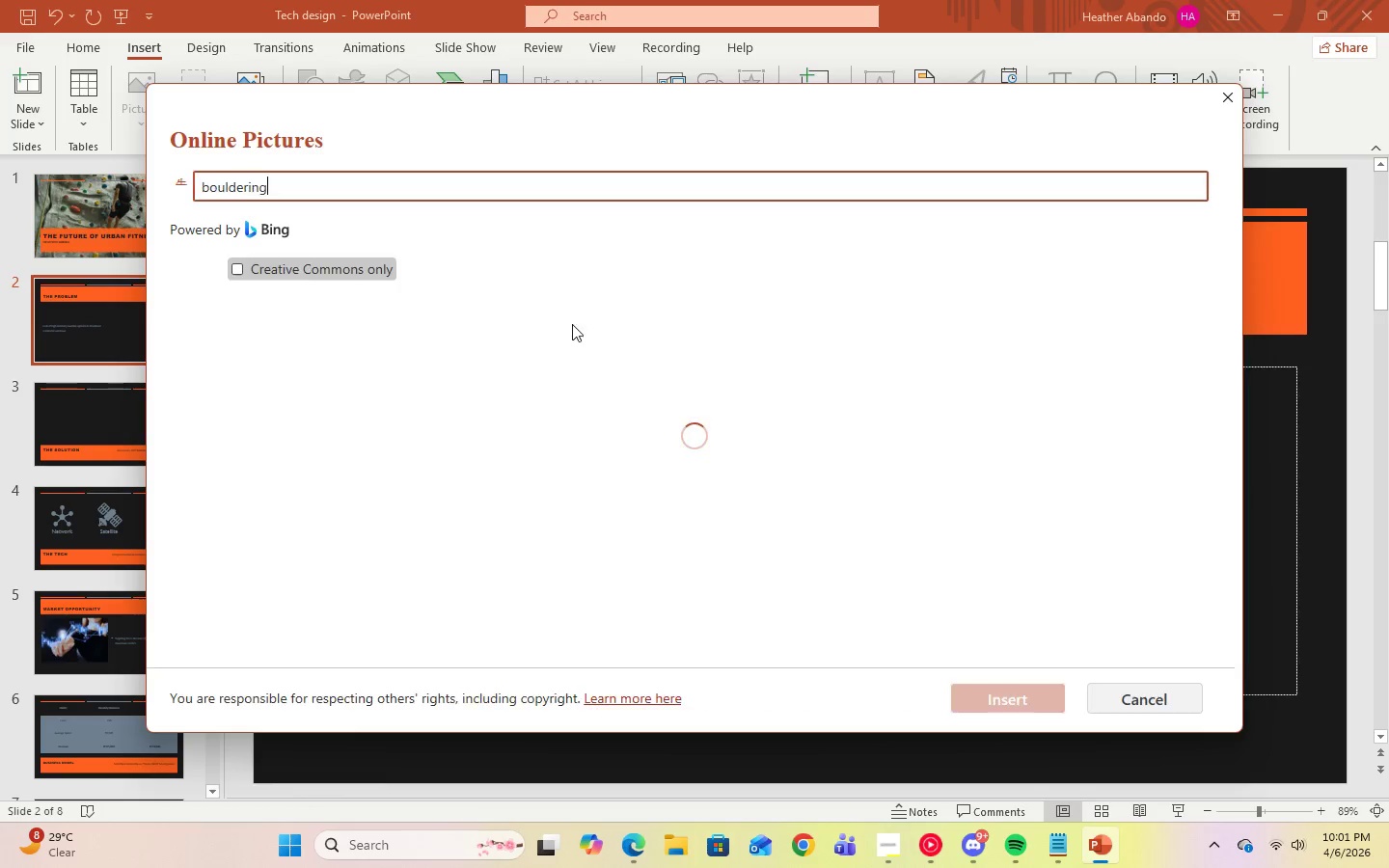 
key(Enter)
 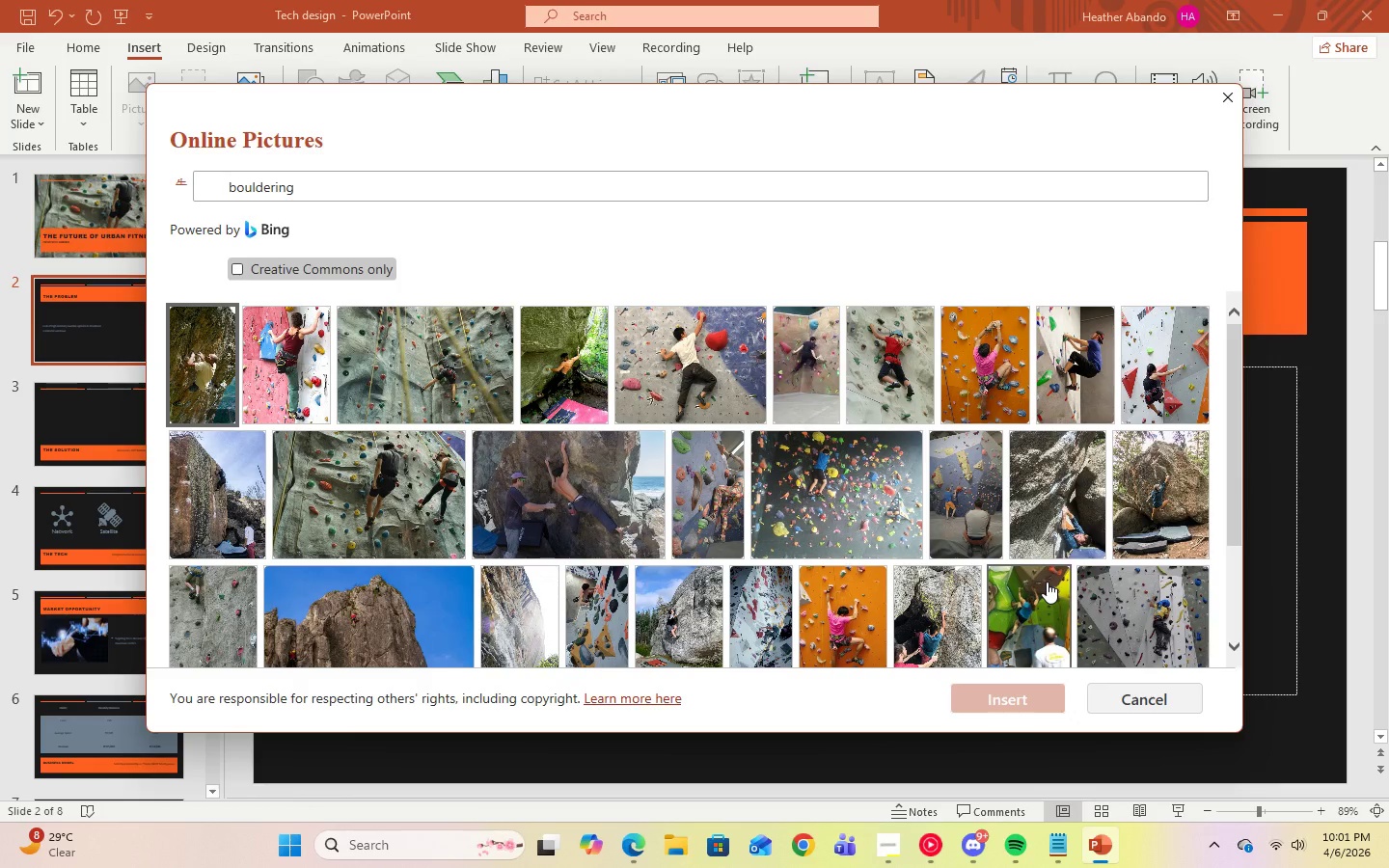 
wait(5.92)
 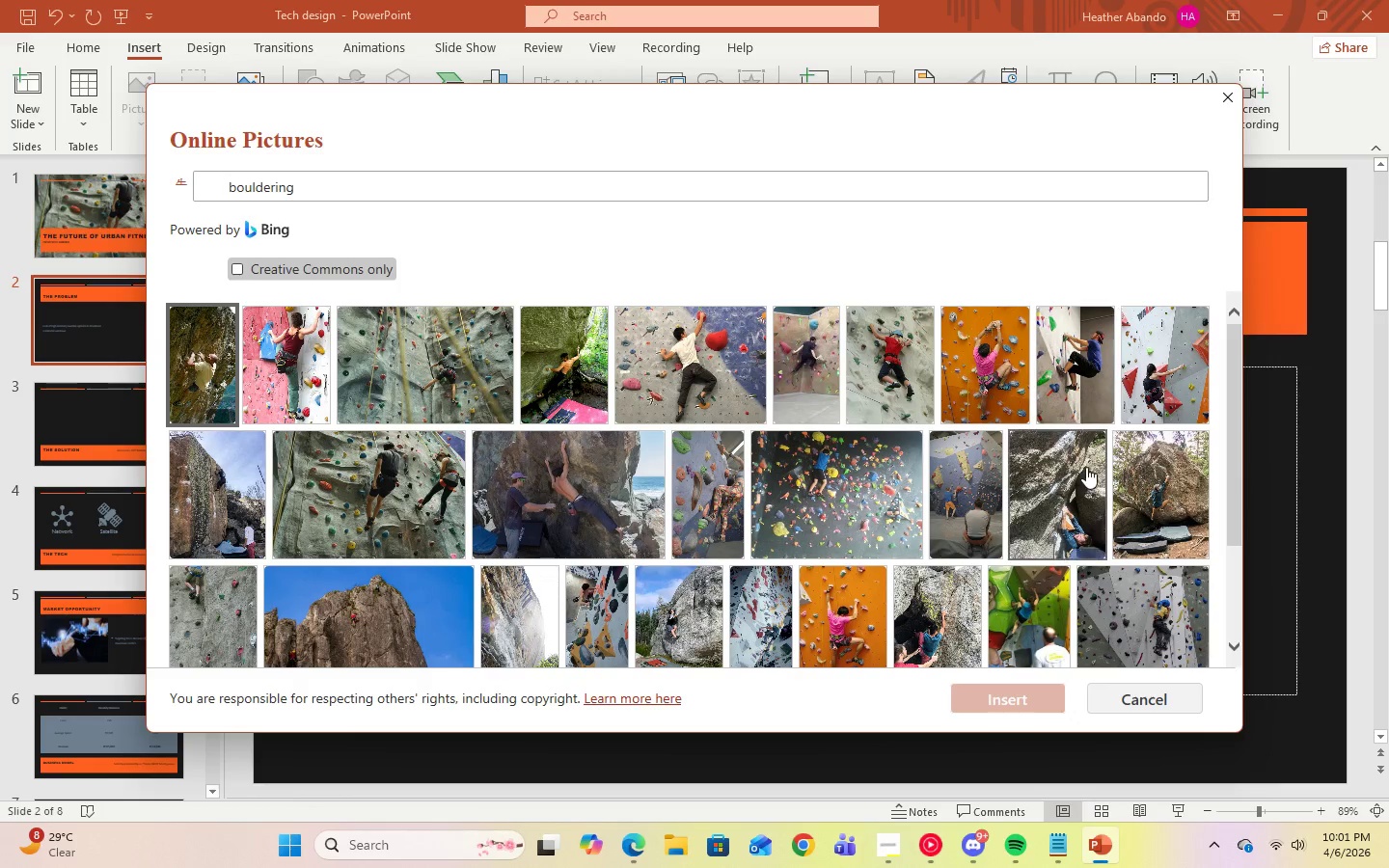 
scroll: coordinate [1047, 582], scroll_direction: down, amount: 2.0
 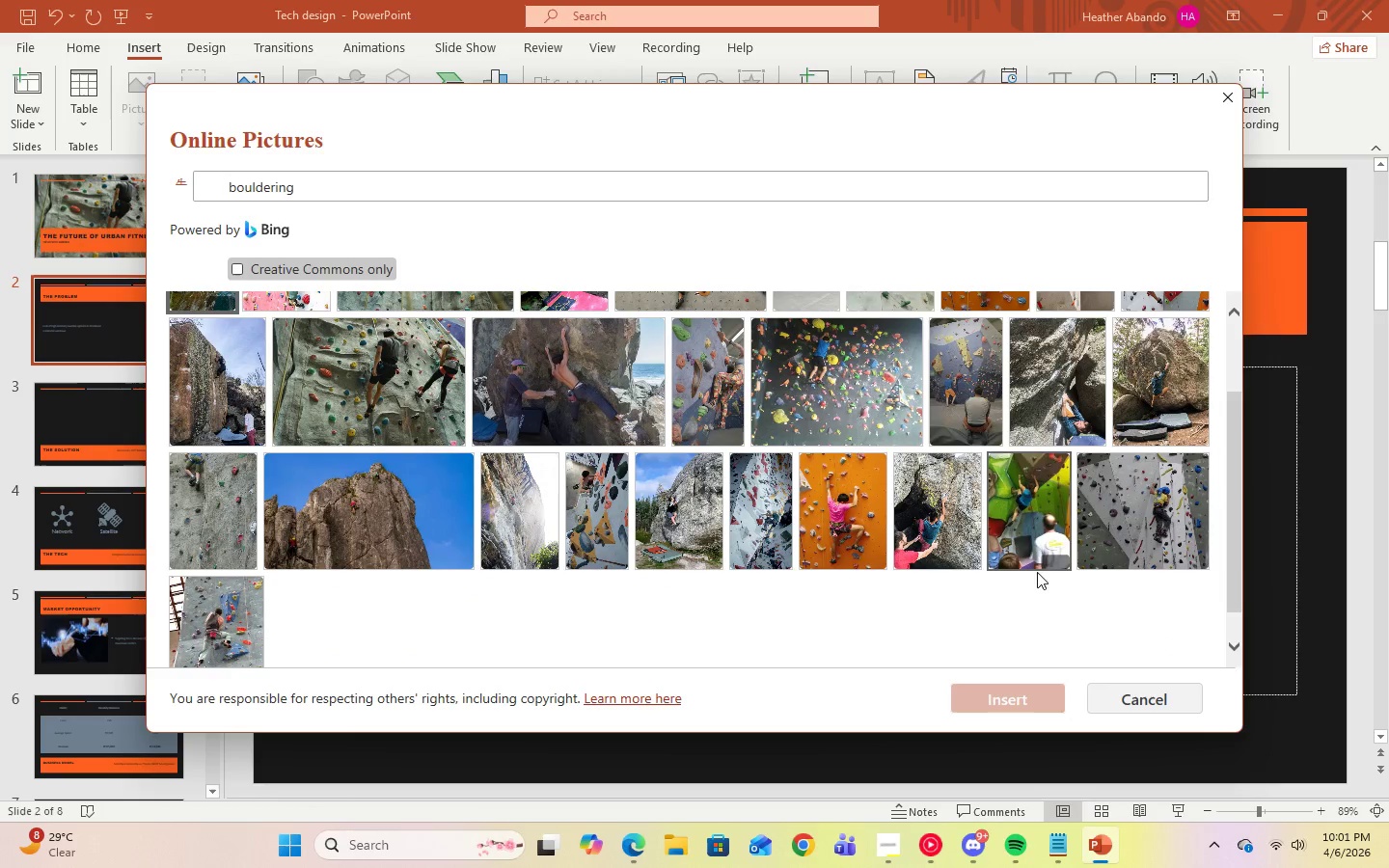 
scroll: coordinate [348, 501], scroll_direction: up, amount: 3.0
 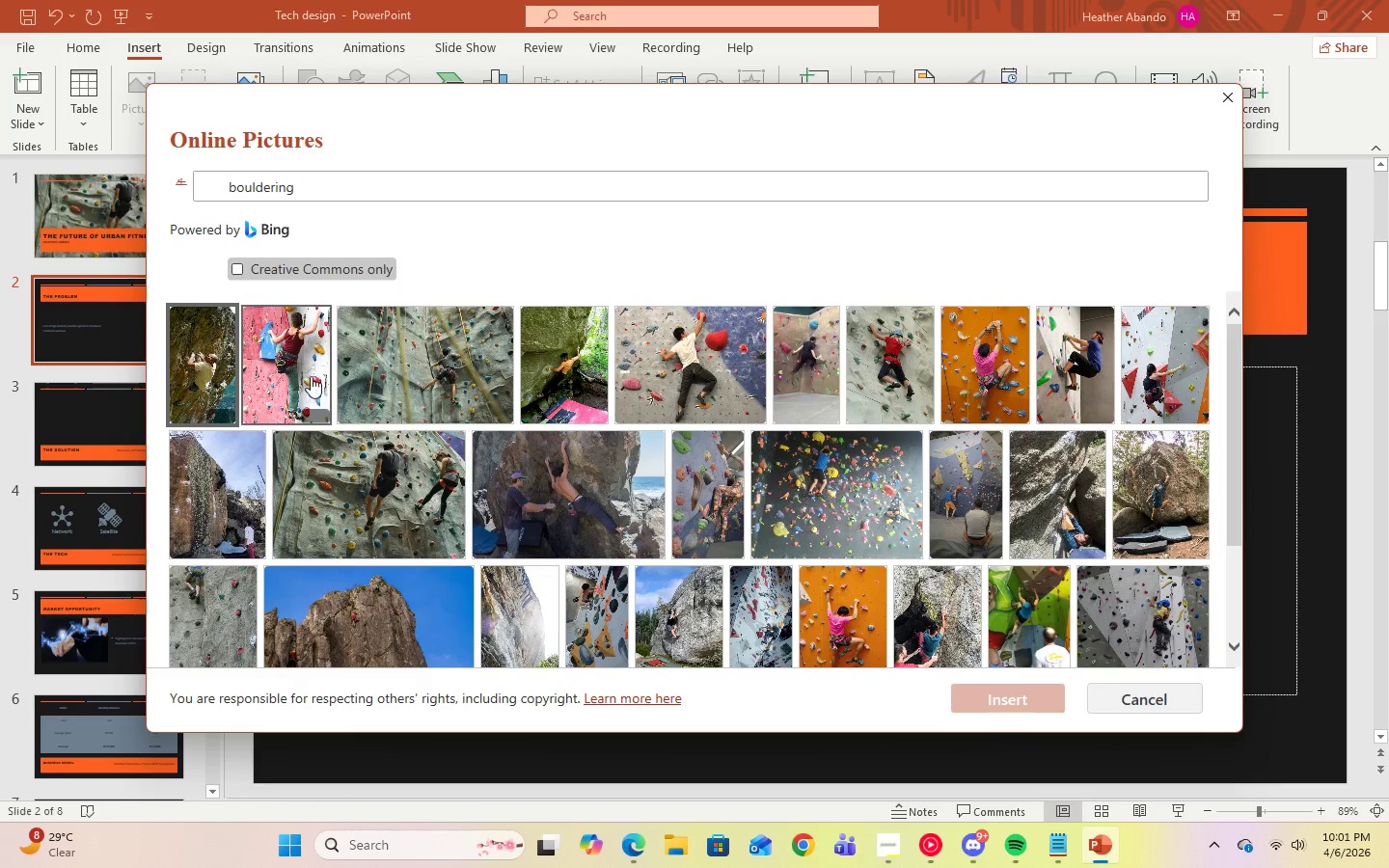 
left_click([367, 377])
 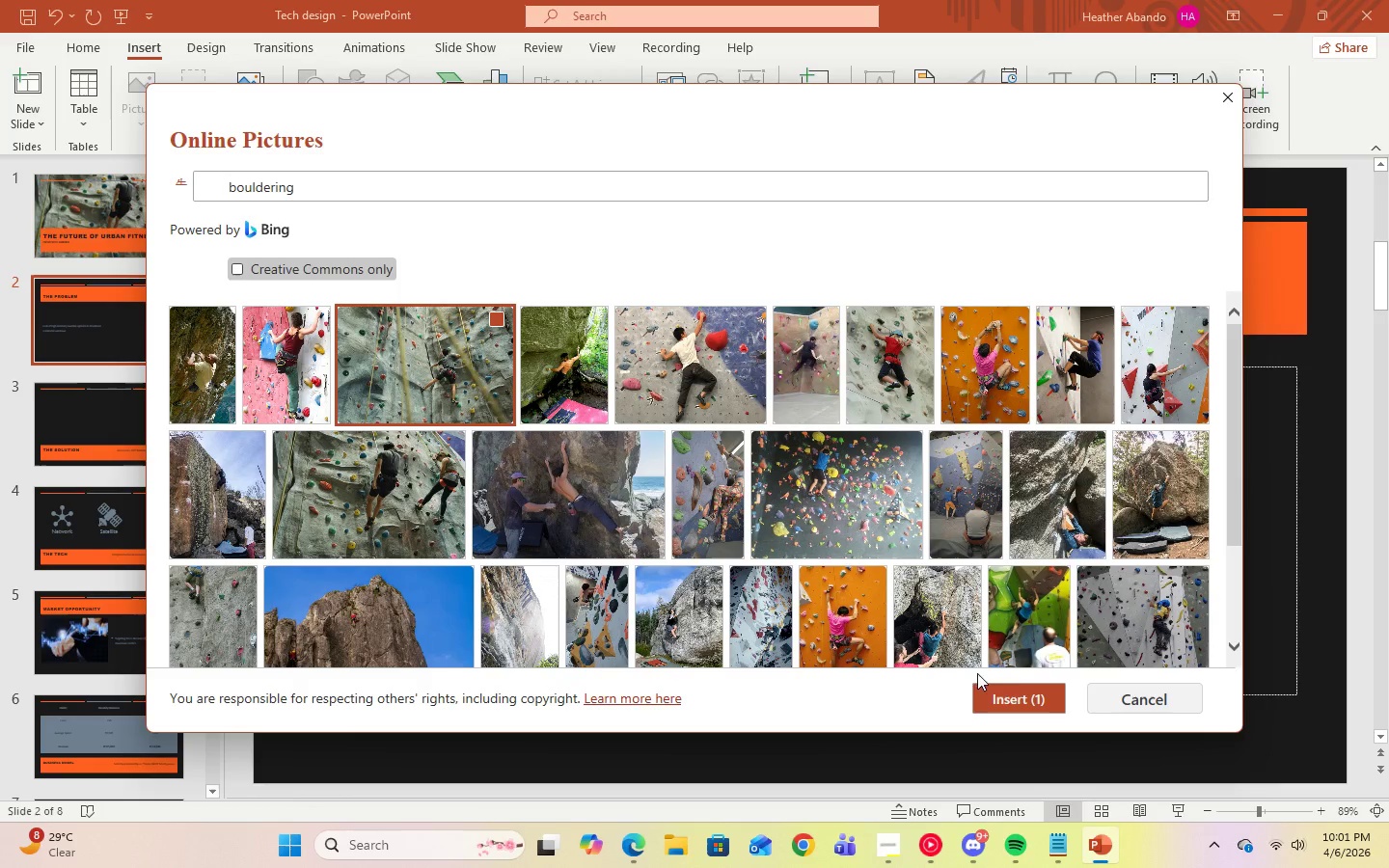 
left_click([1021, 686])
 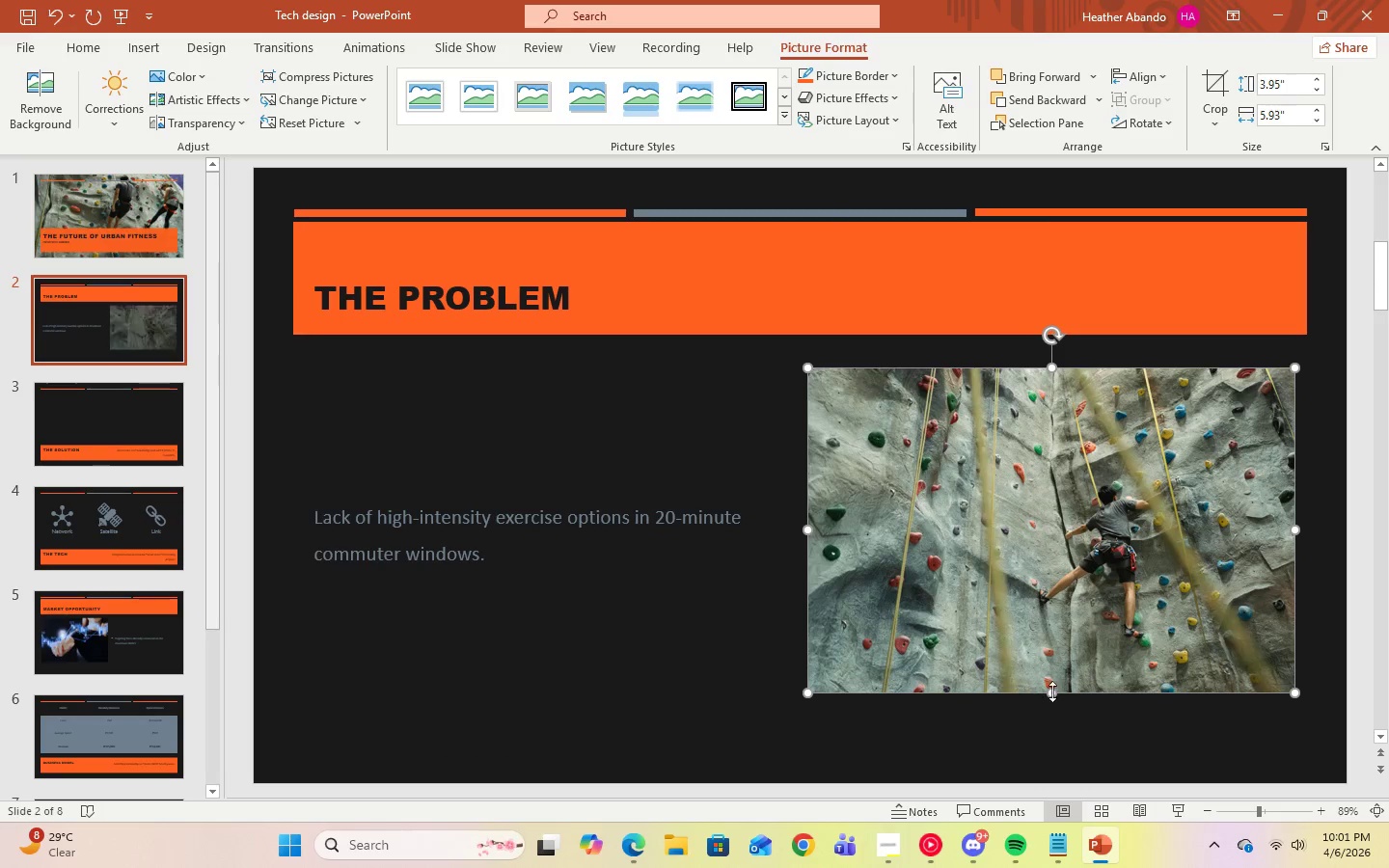 
left_click([1108, 722])
 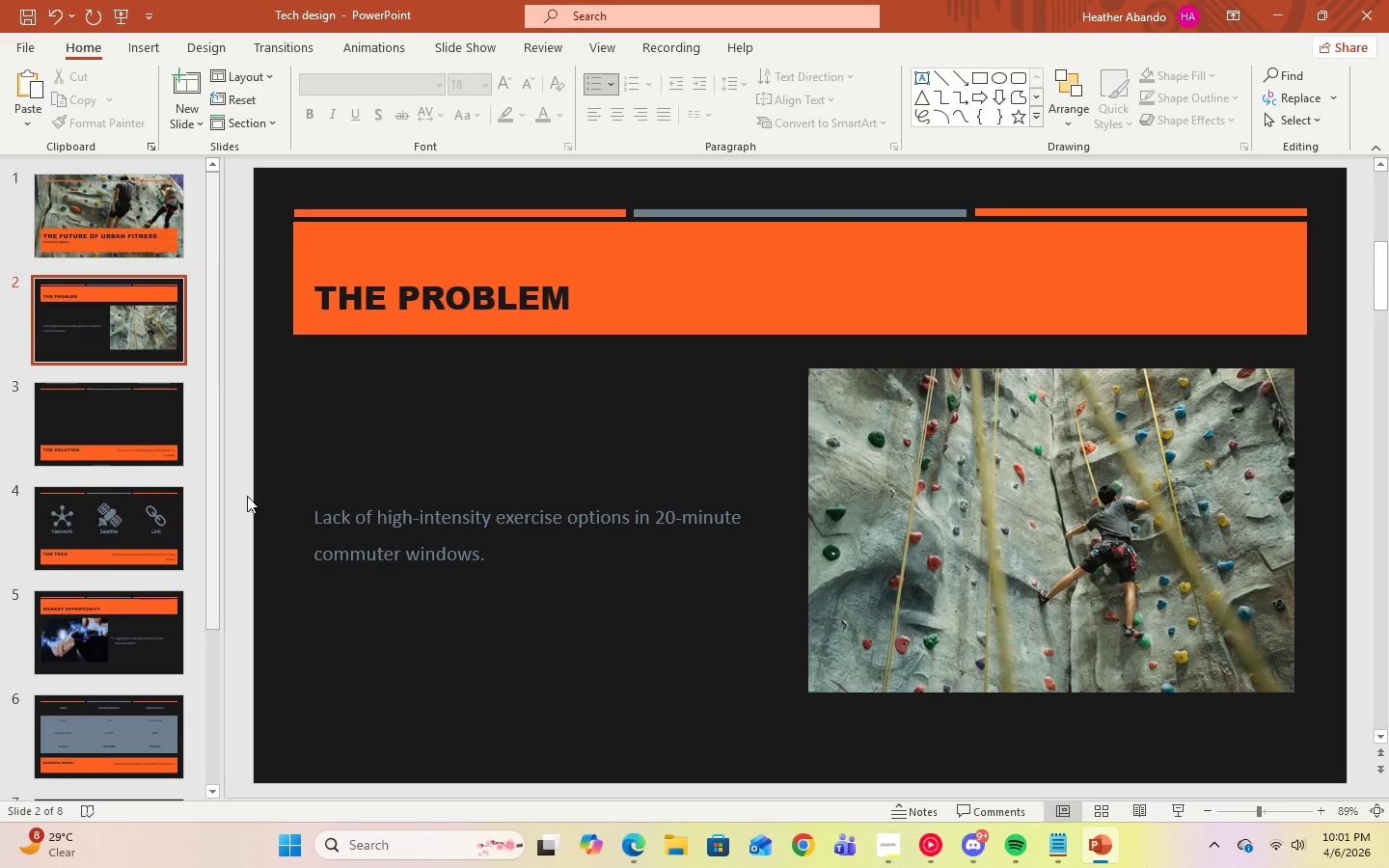 
left_click([87, 438])
 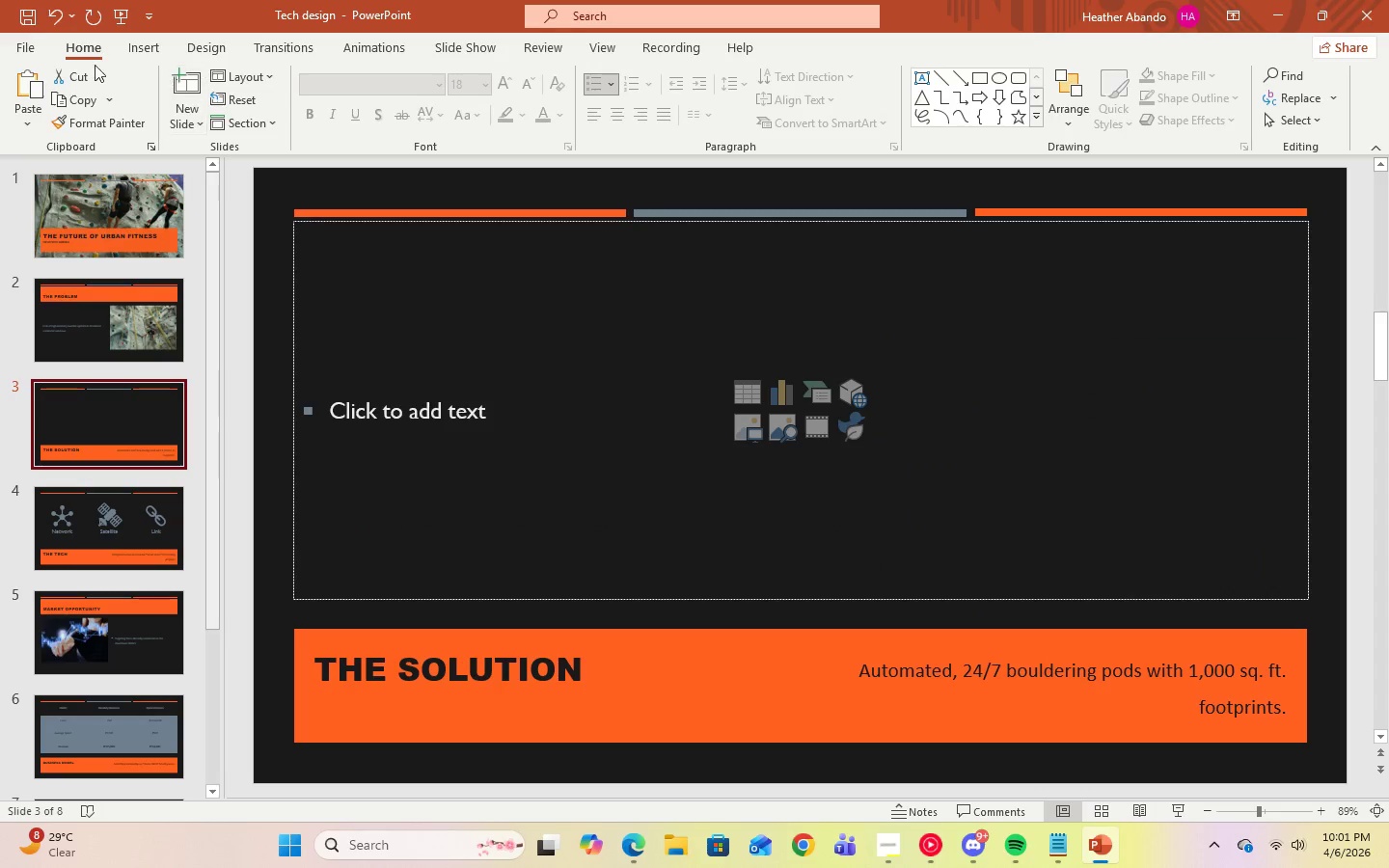 
wait(6.36)
 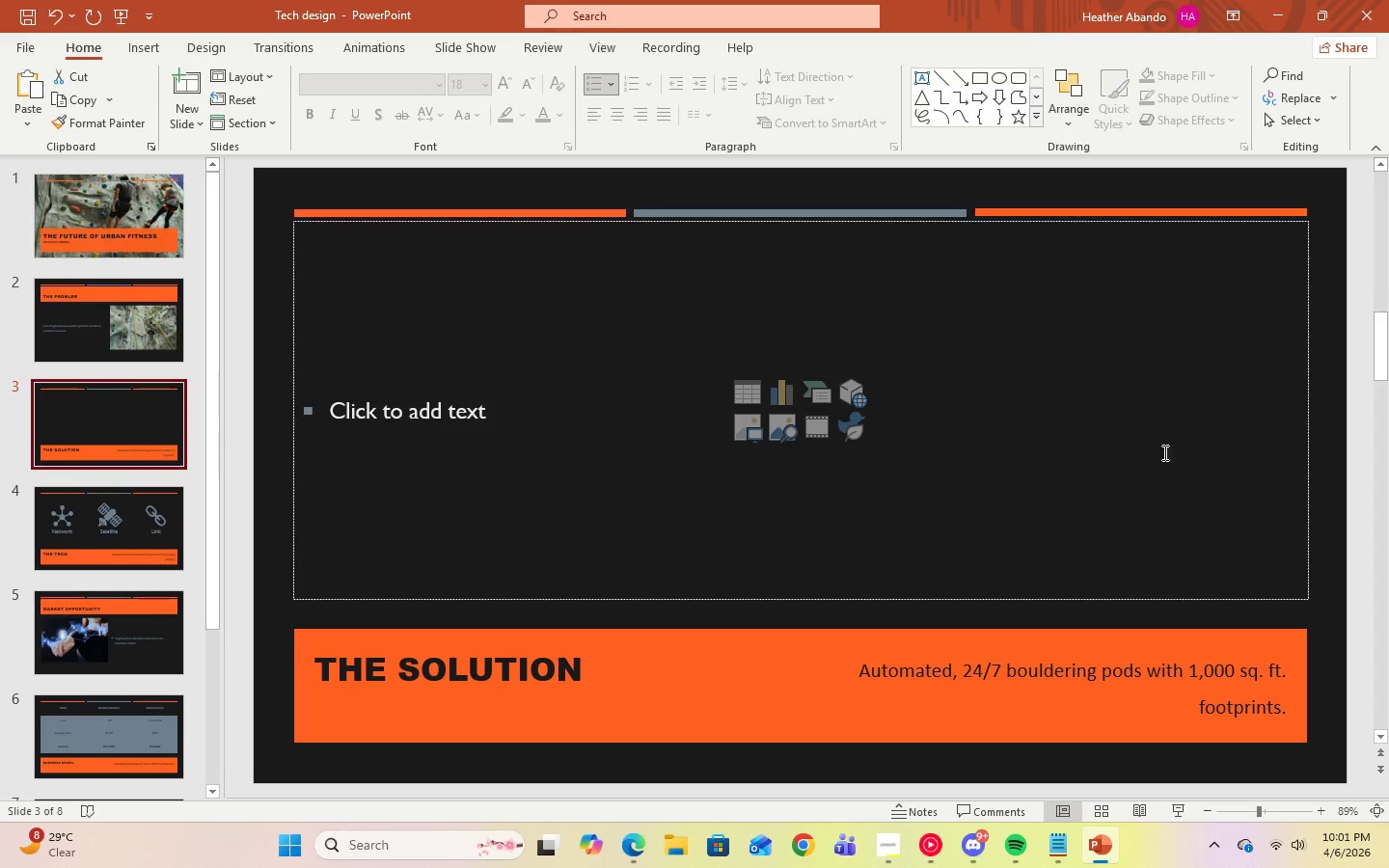 
left_click([146, 51])
 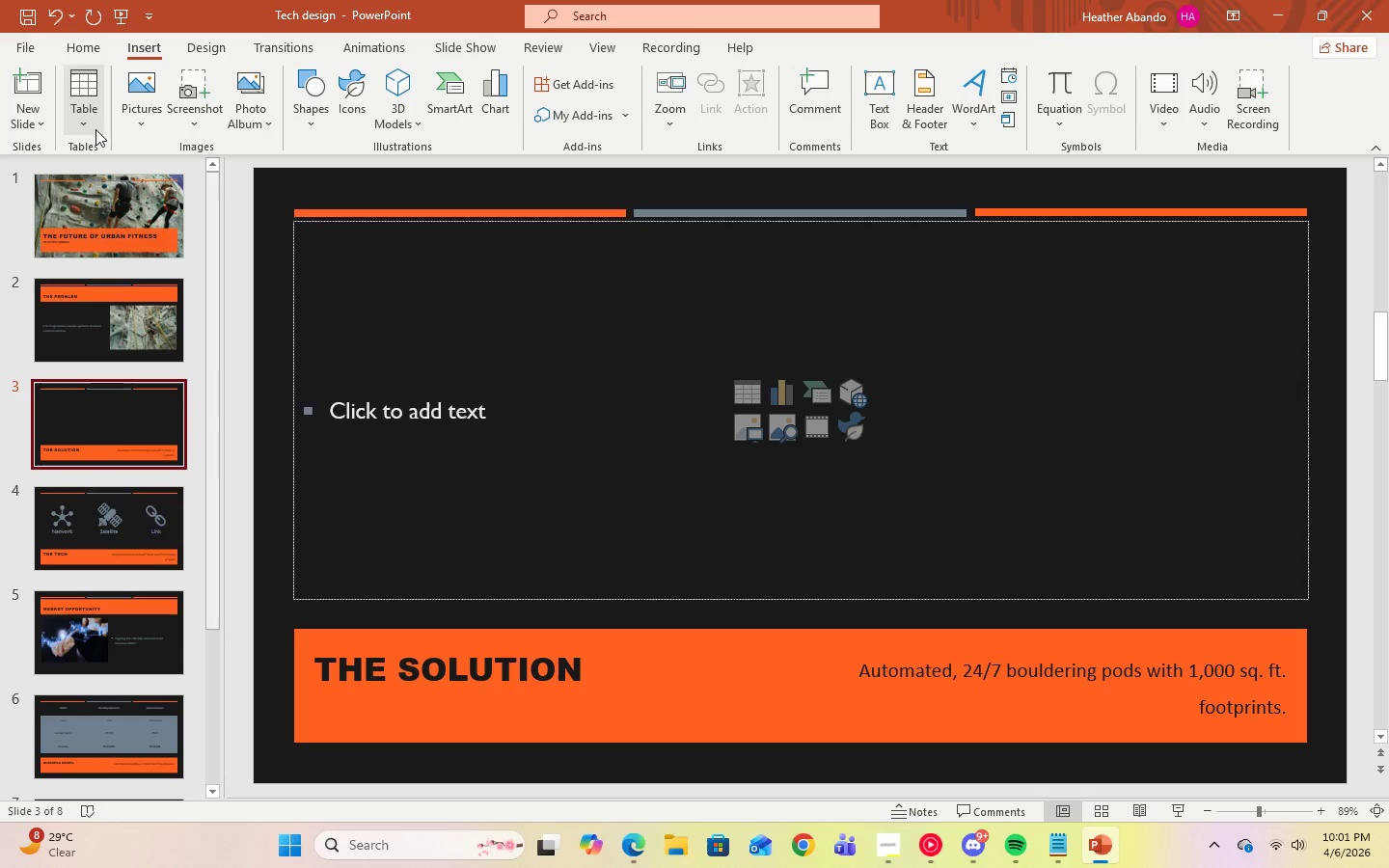 
left_click([123, 122])
 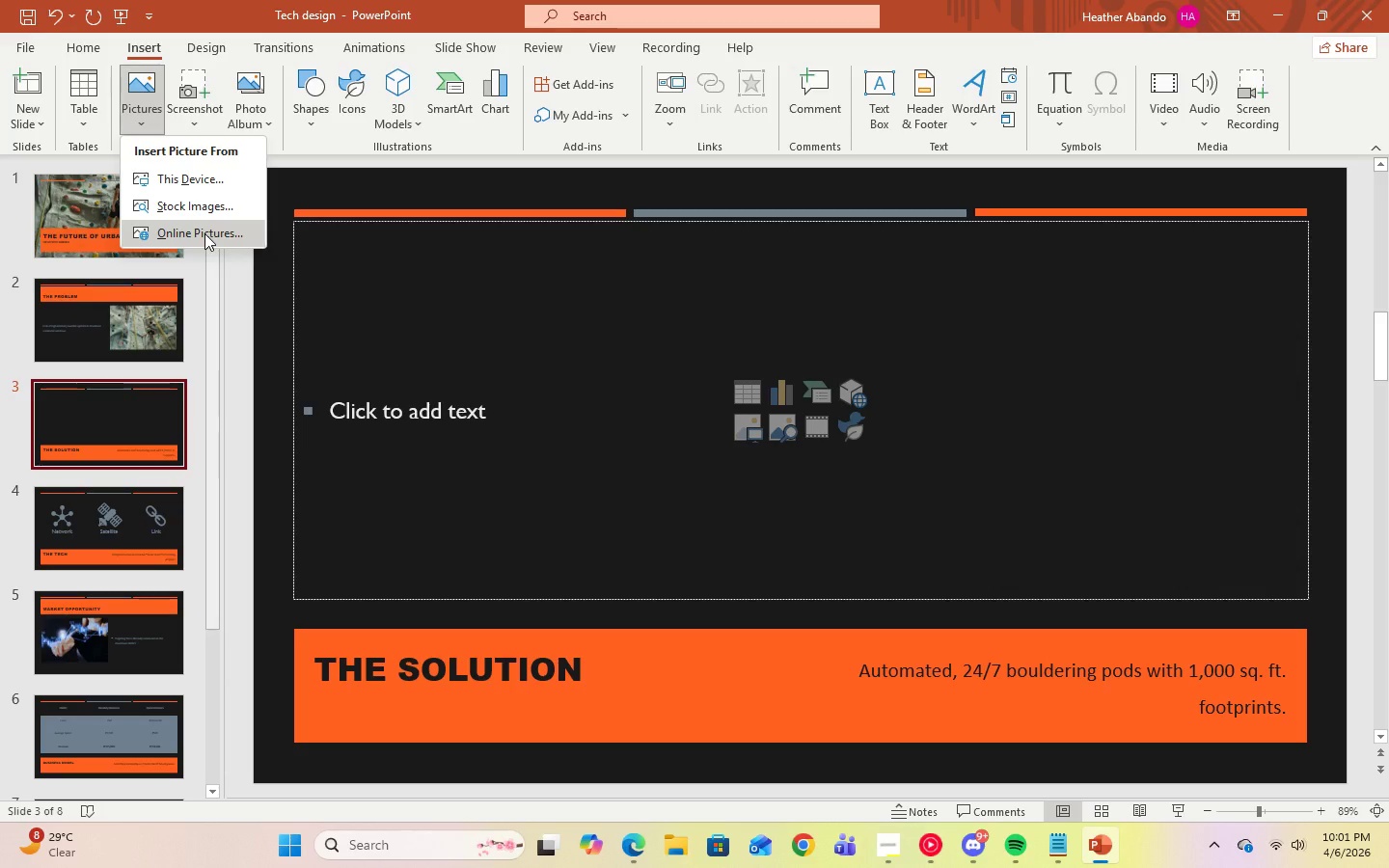 
left_click([204, 233])
 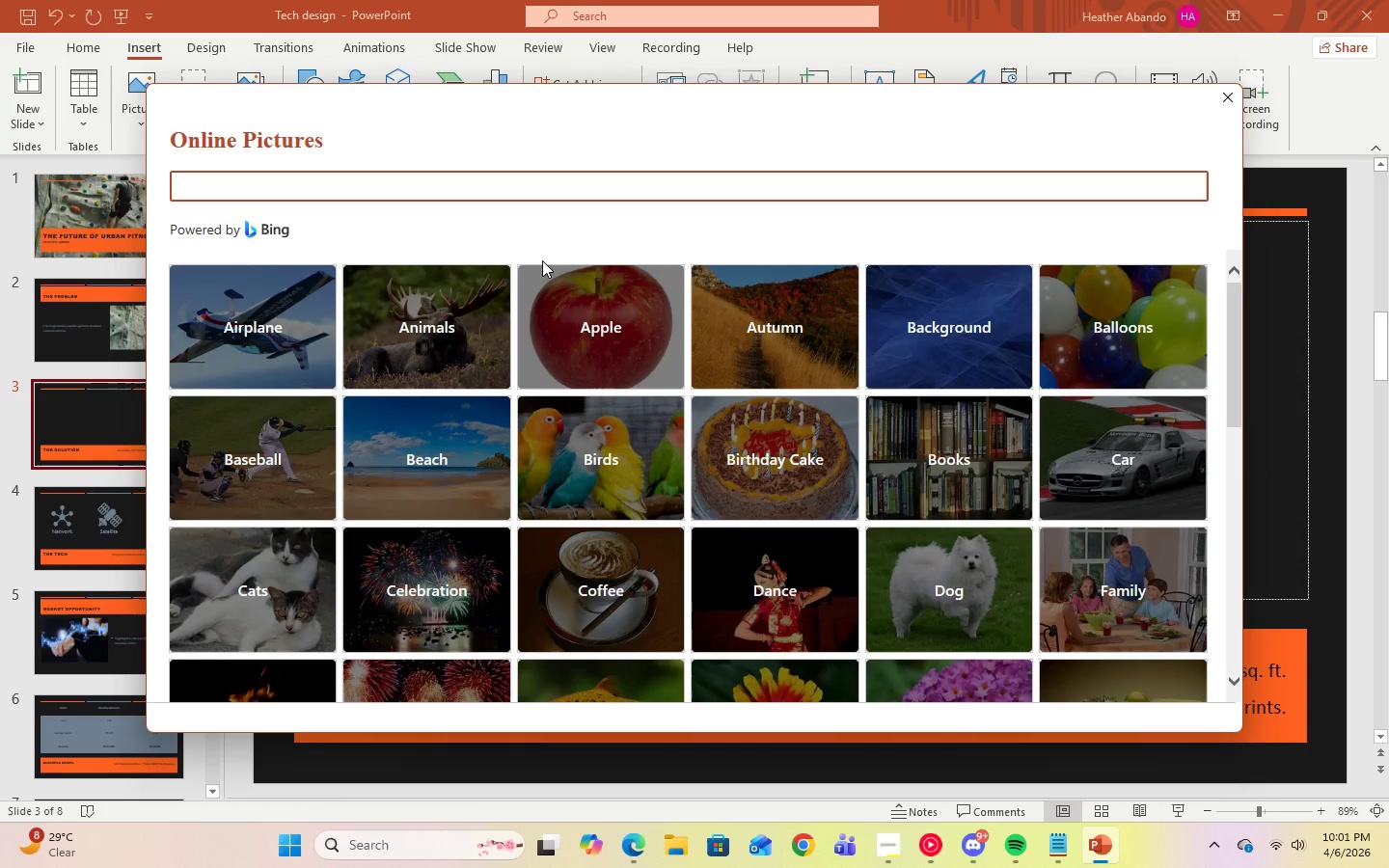 
type(bouldering)
 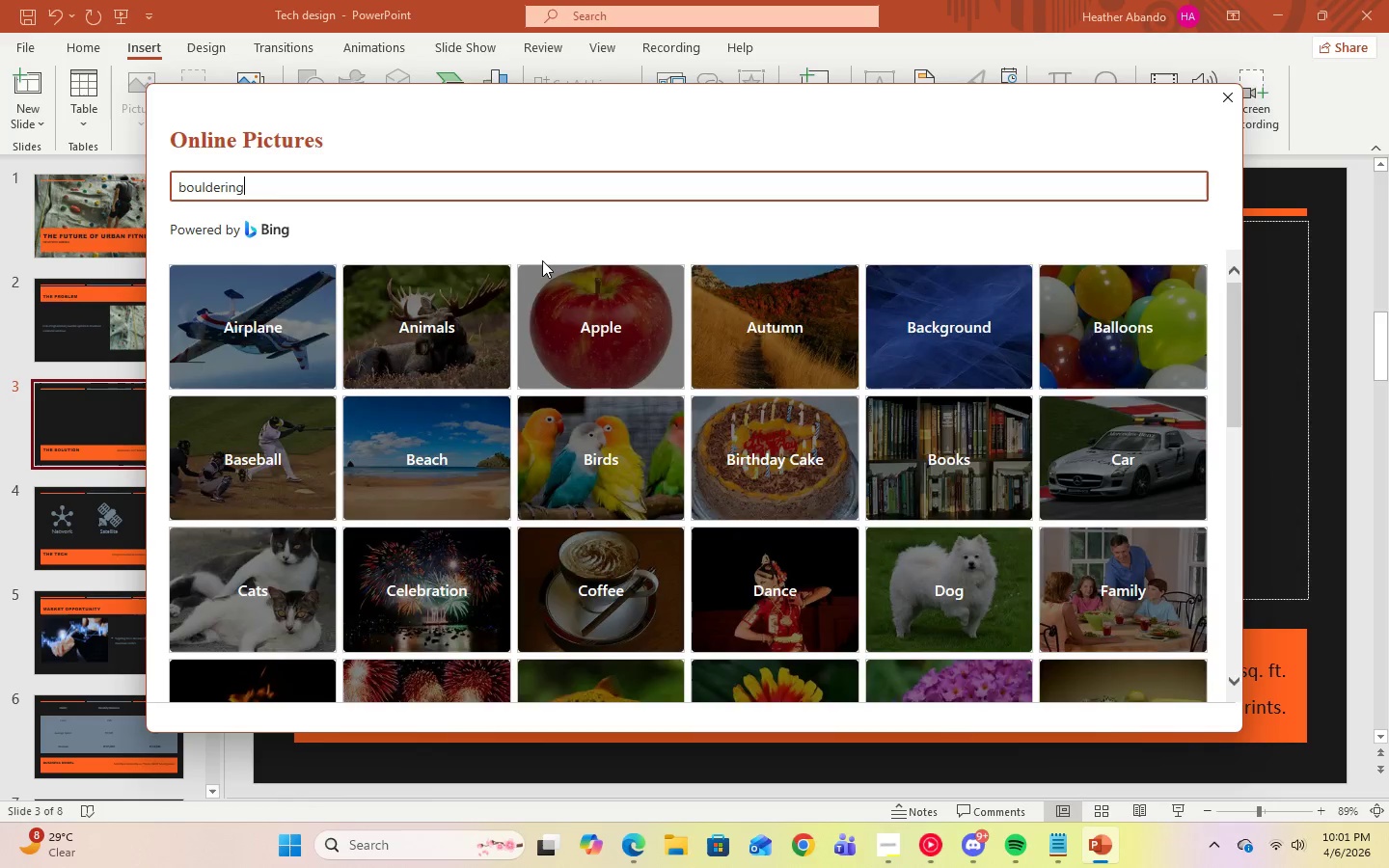 
key(Enter)
 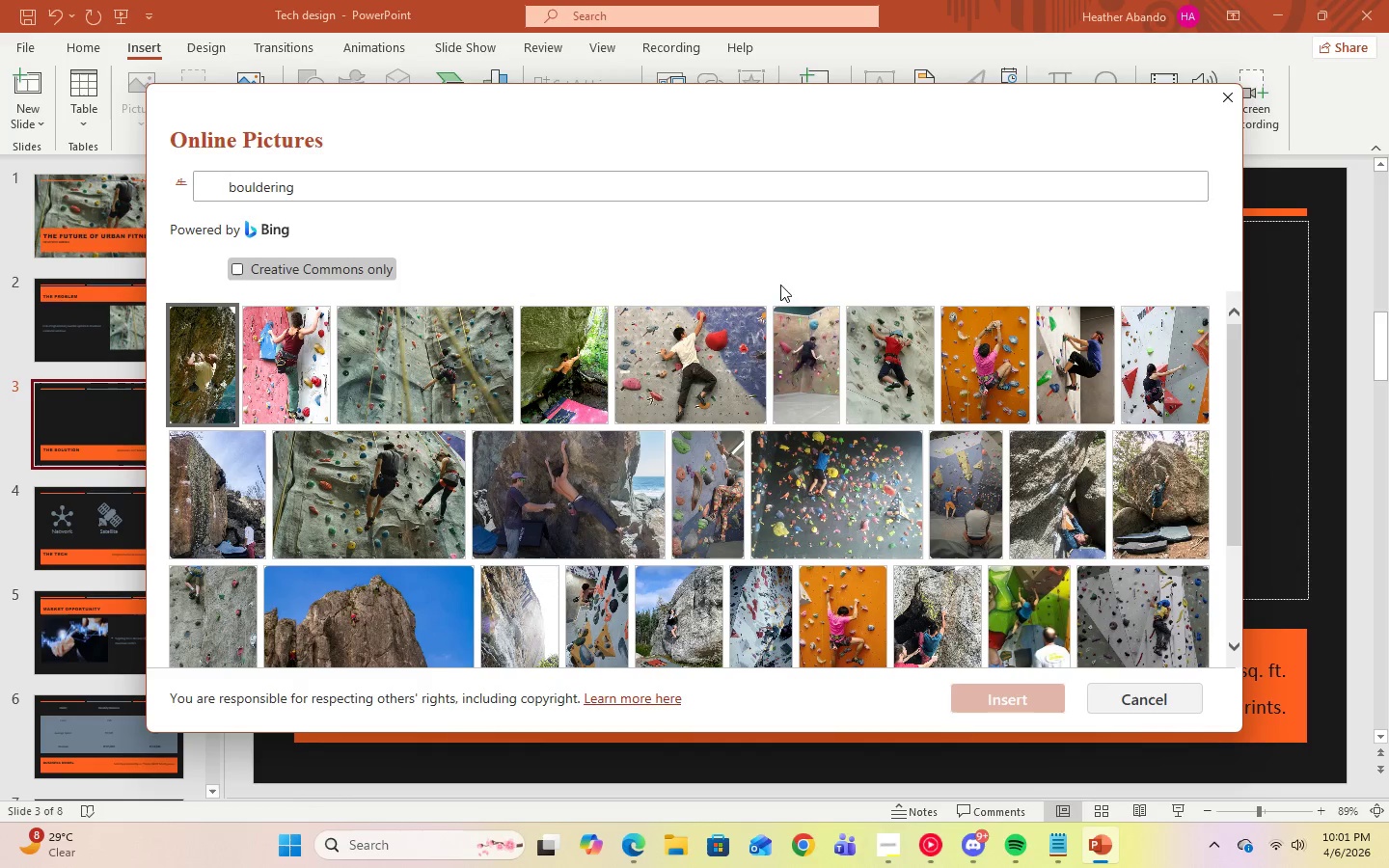 
left_click([683, 371])
 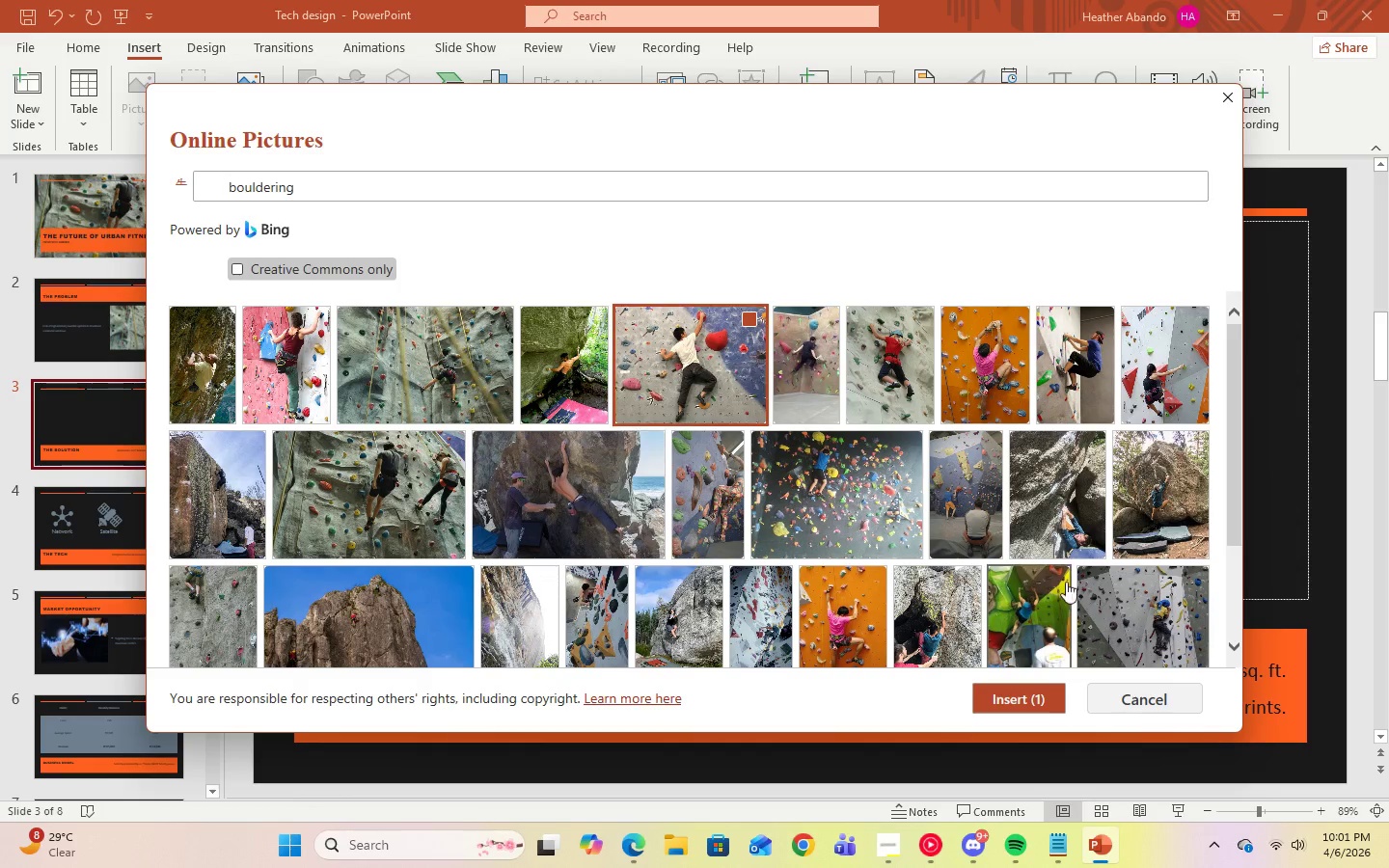 
scroll: coordinate [1073, 585], scroll_direction: down, amount: 1.0
 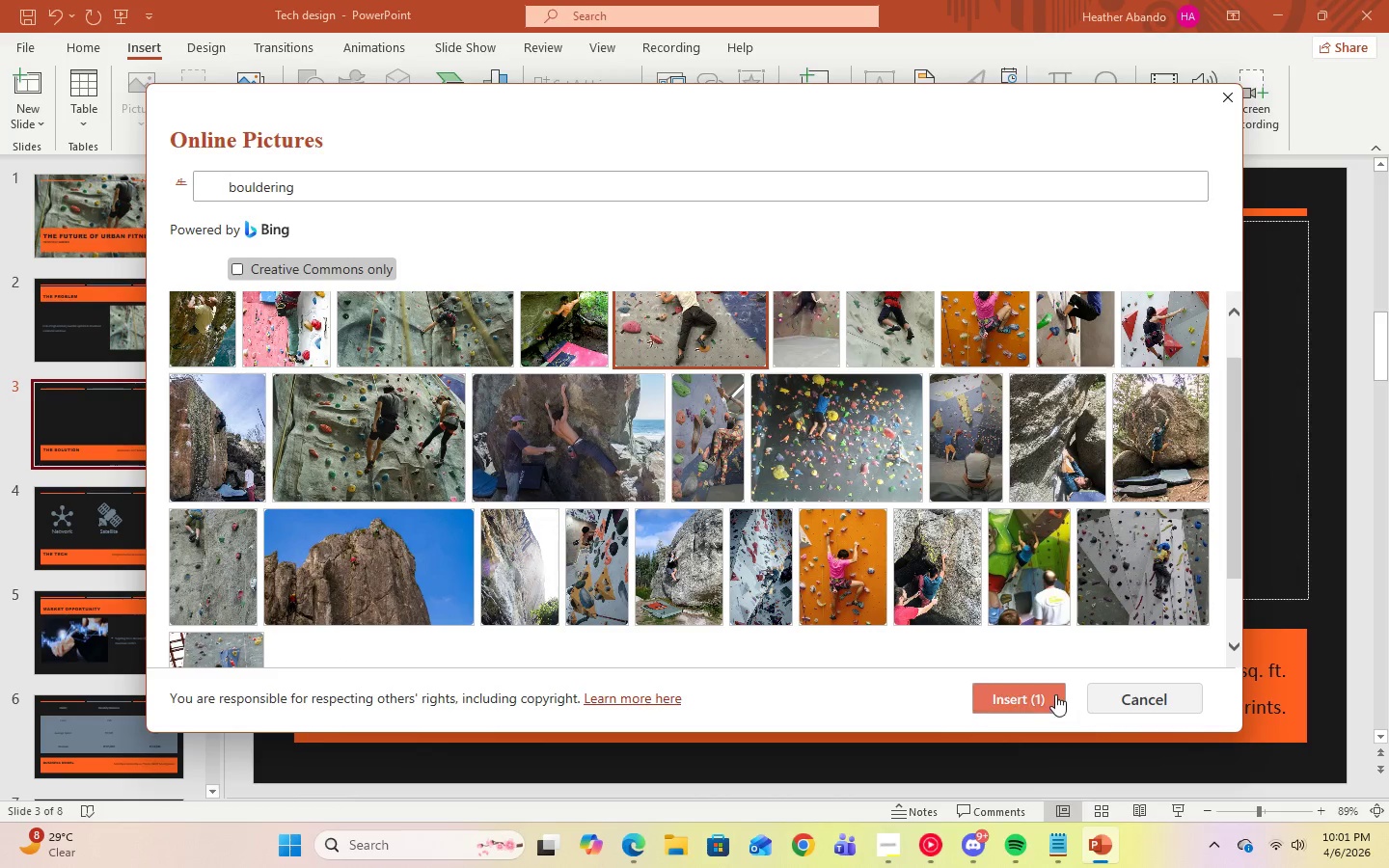 
left_click([1049, 694])
 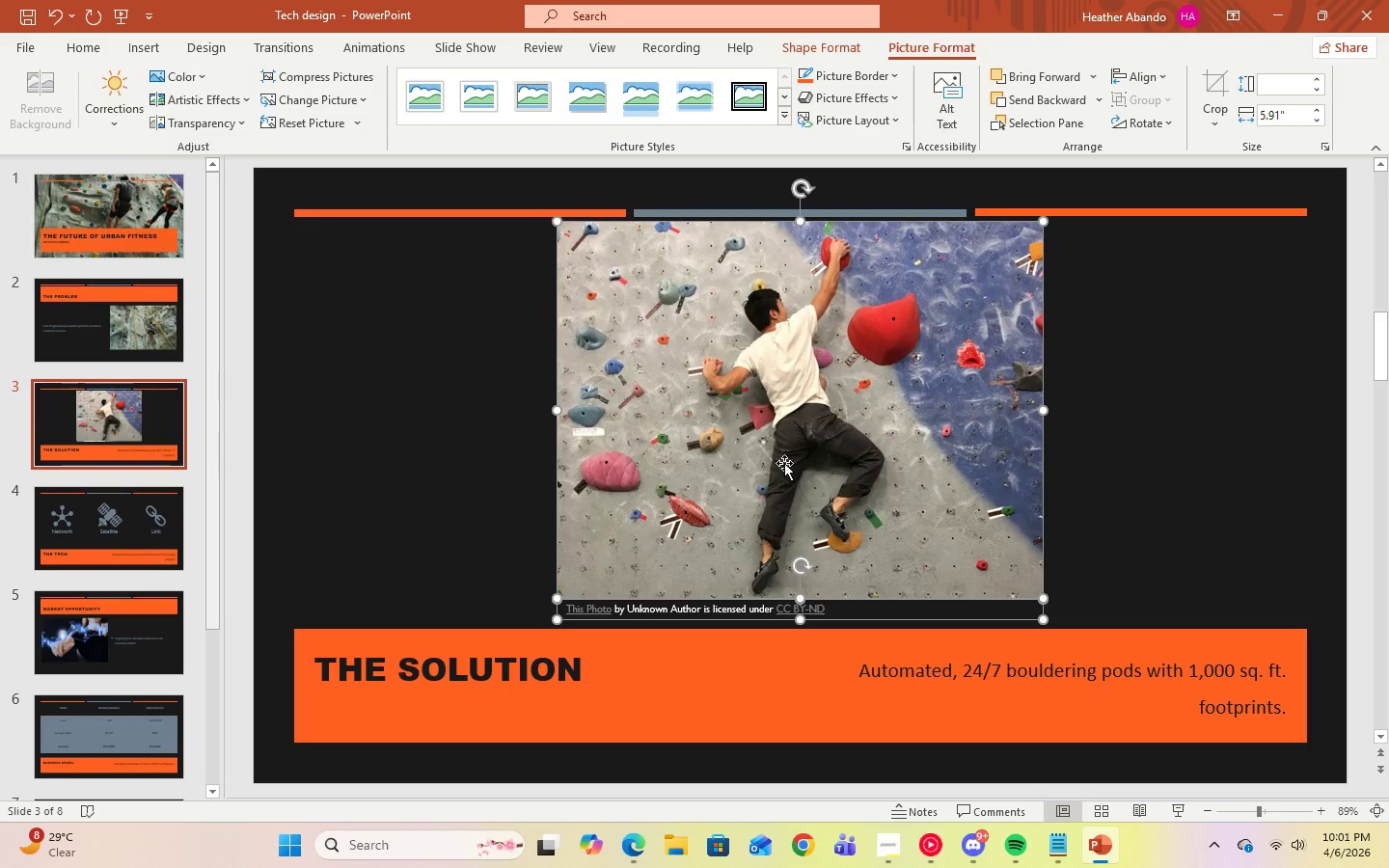 
left_click([58, 17])
 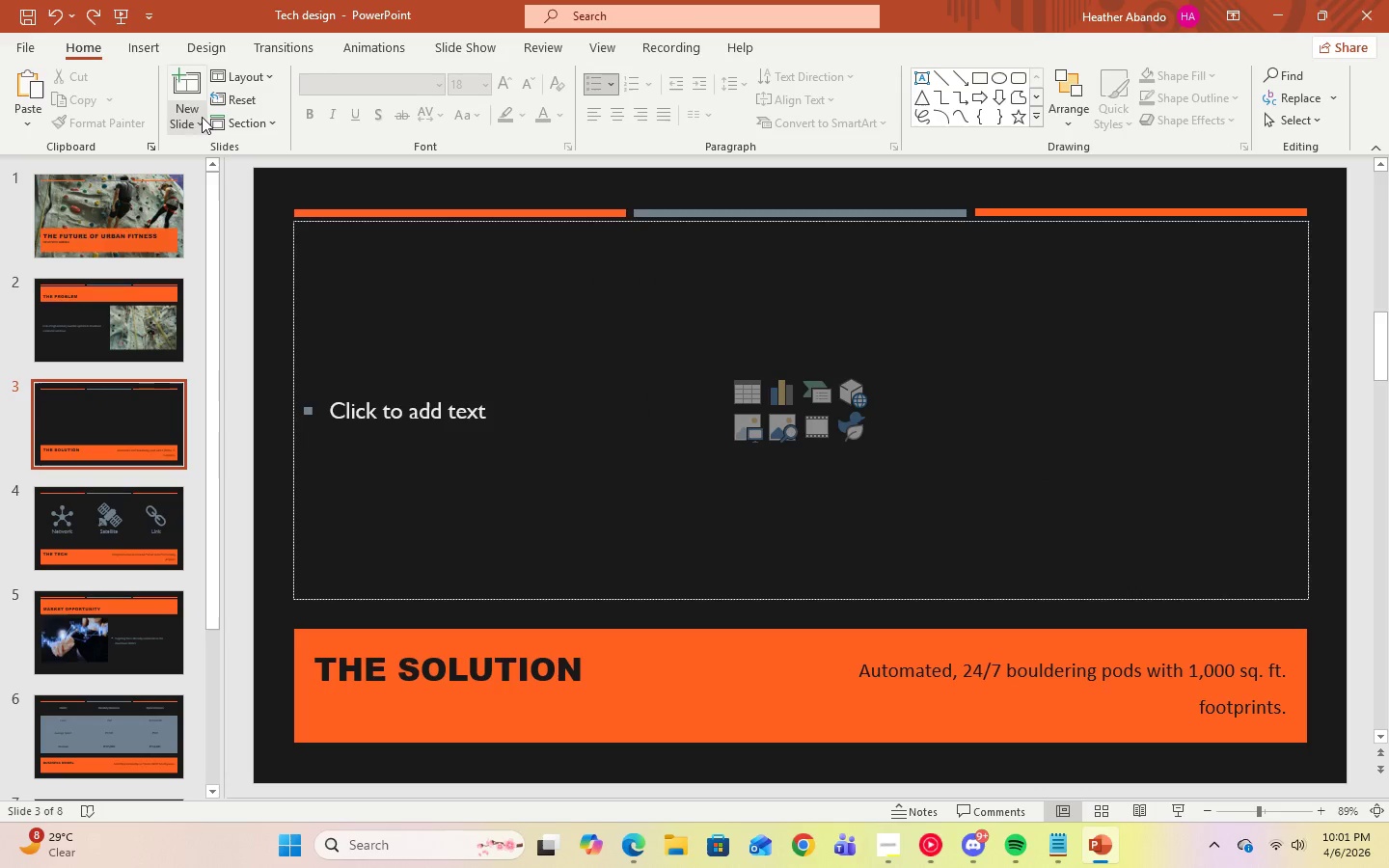 
left_click([131, 52])
 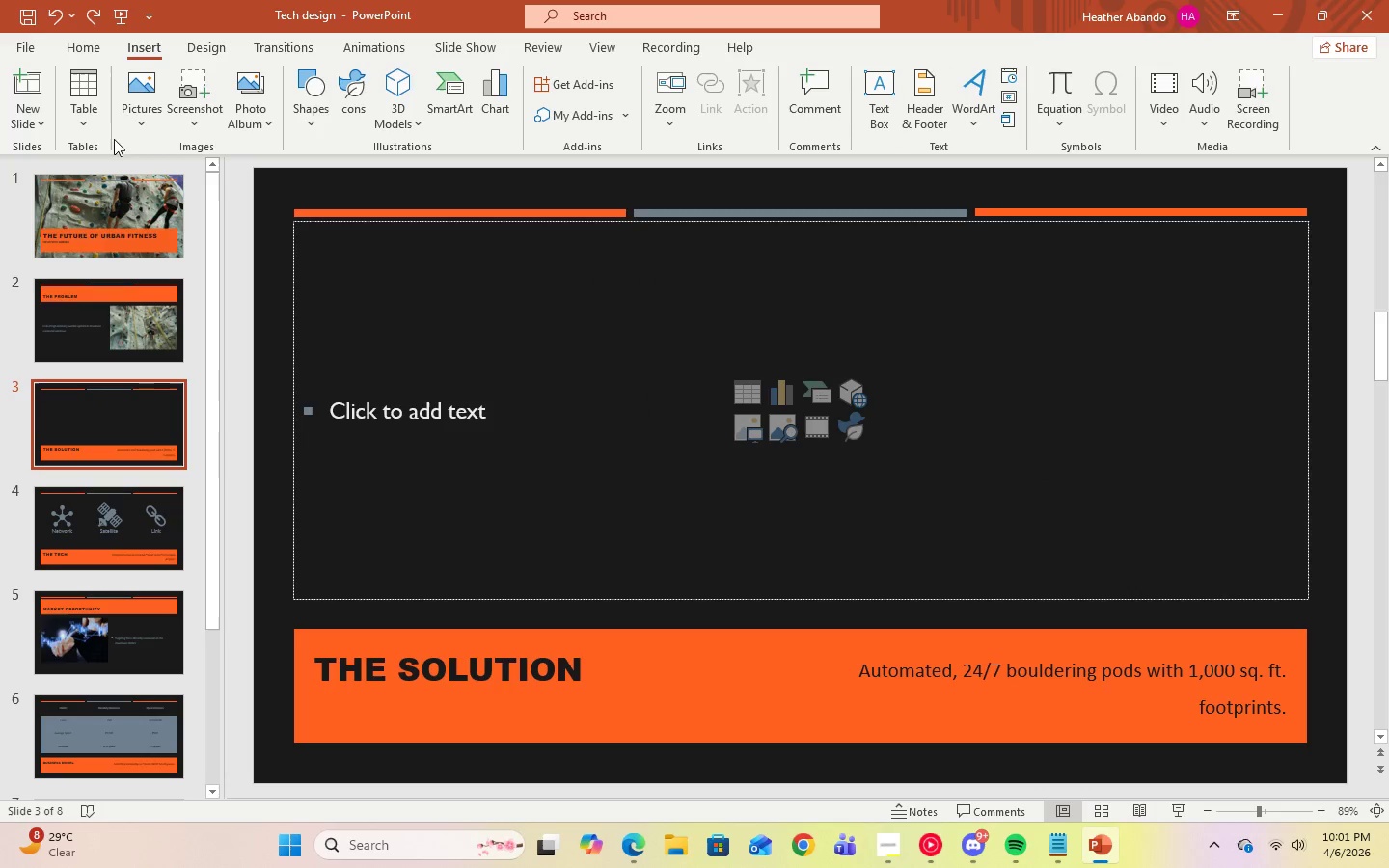 
left_click([95, 140])
 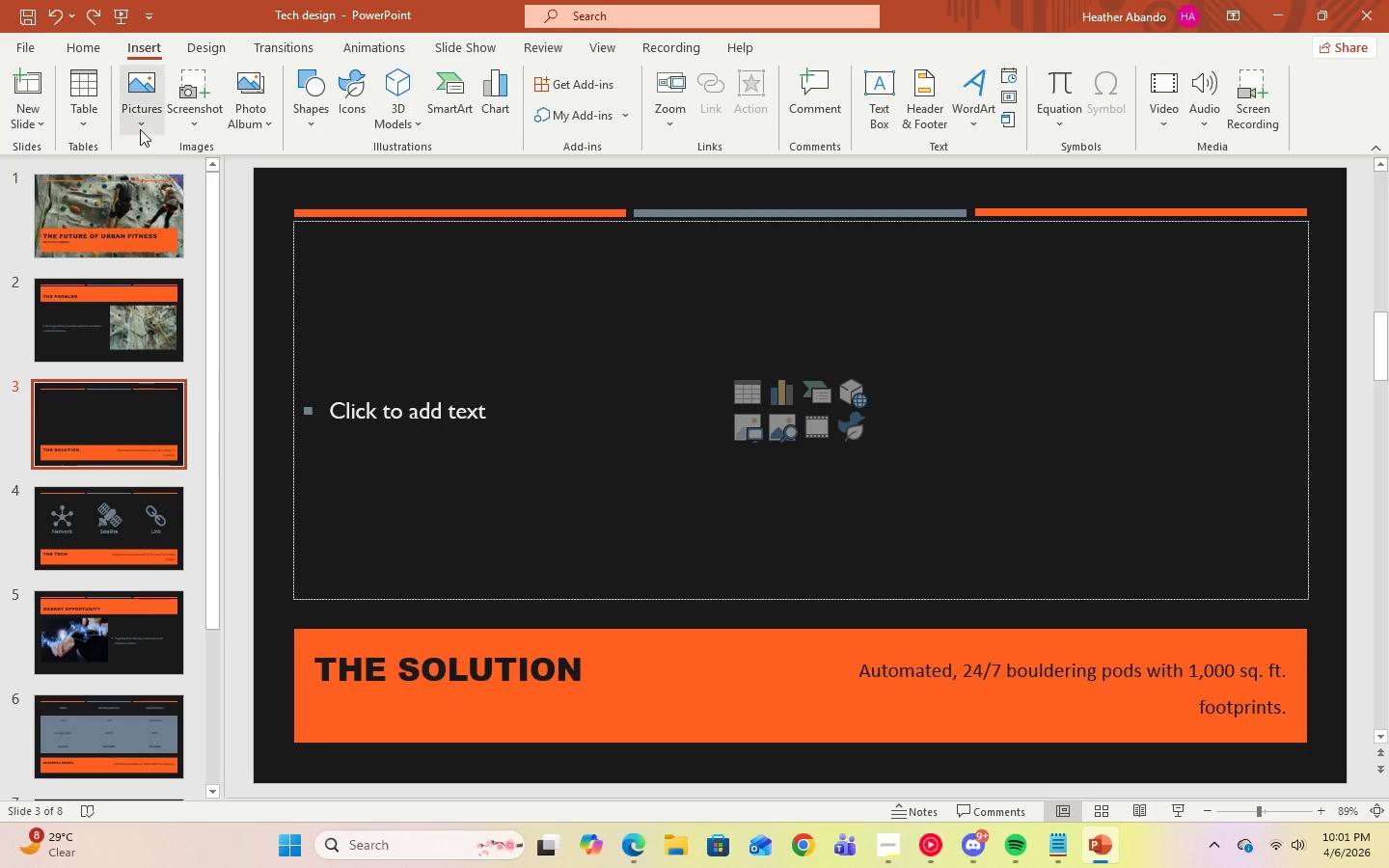 
double_click([146, 126])
 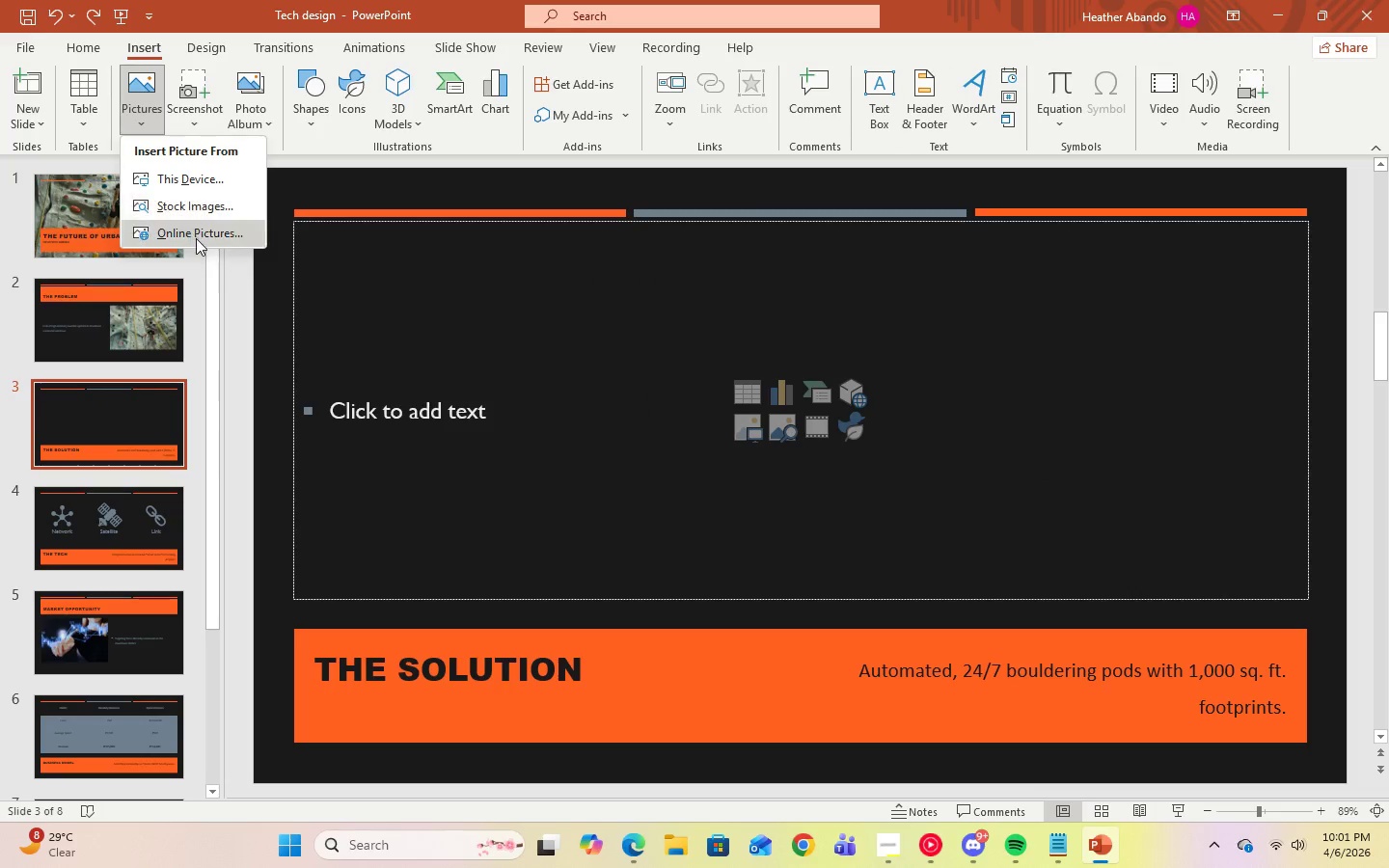 
left_click([197, 239])
 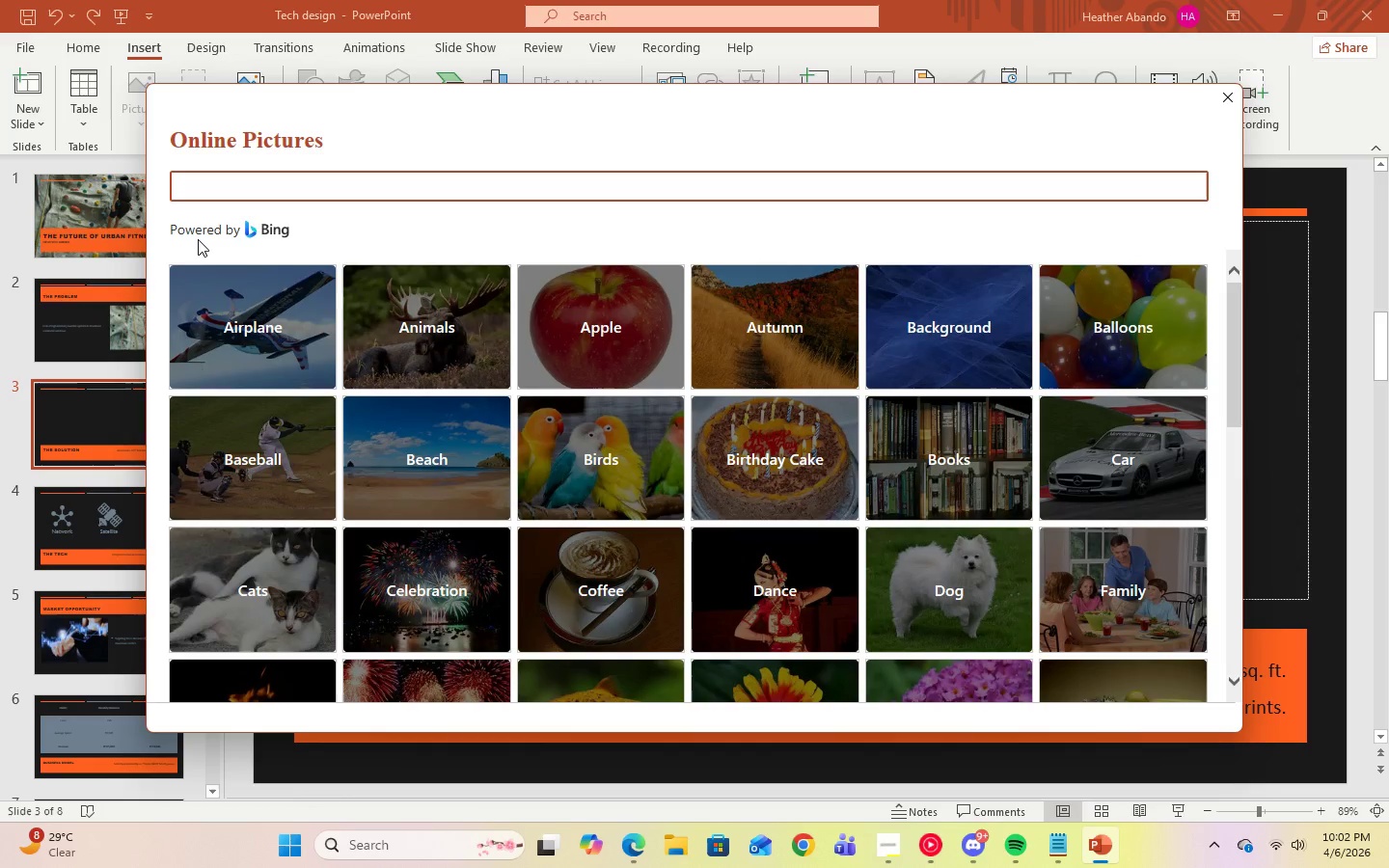 
type(bouldei)
key(Backspace)
type(ring)
 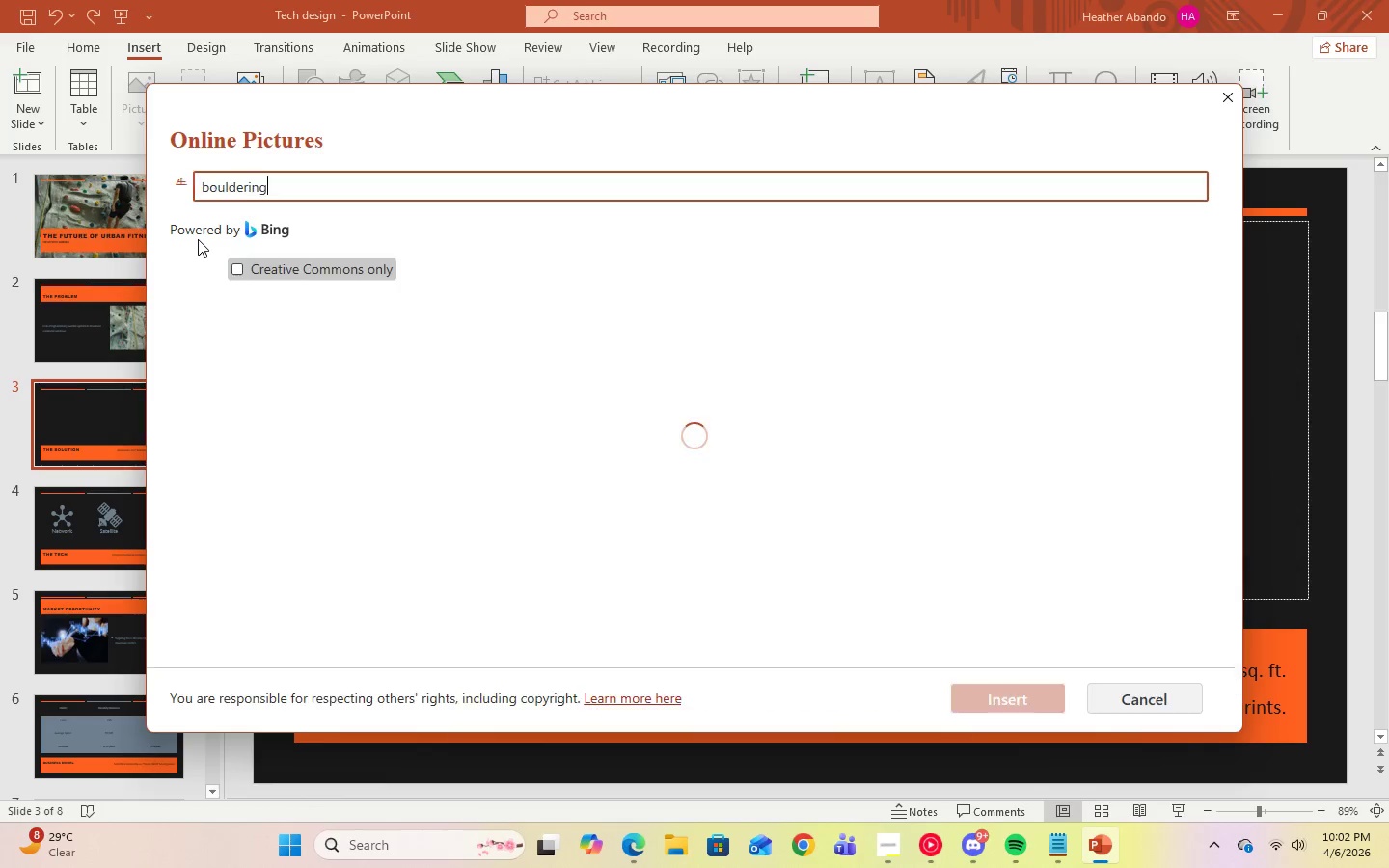 
key(Enter)
 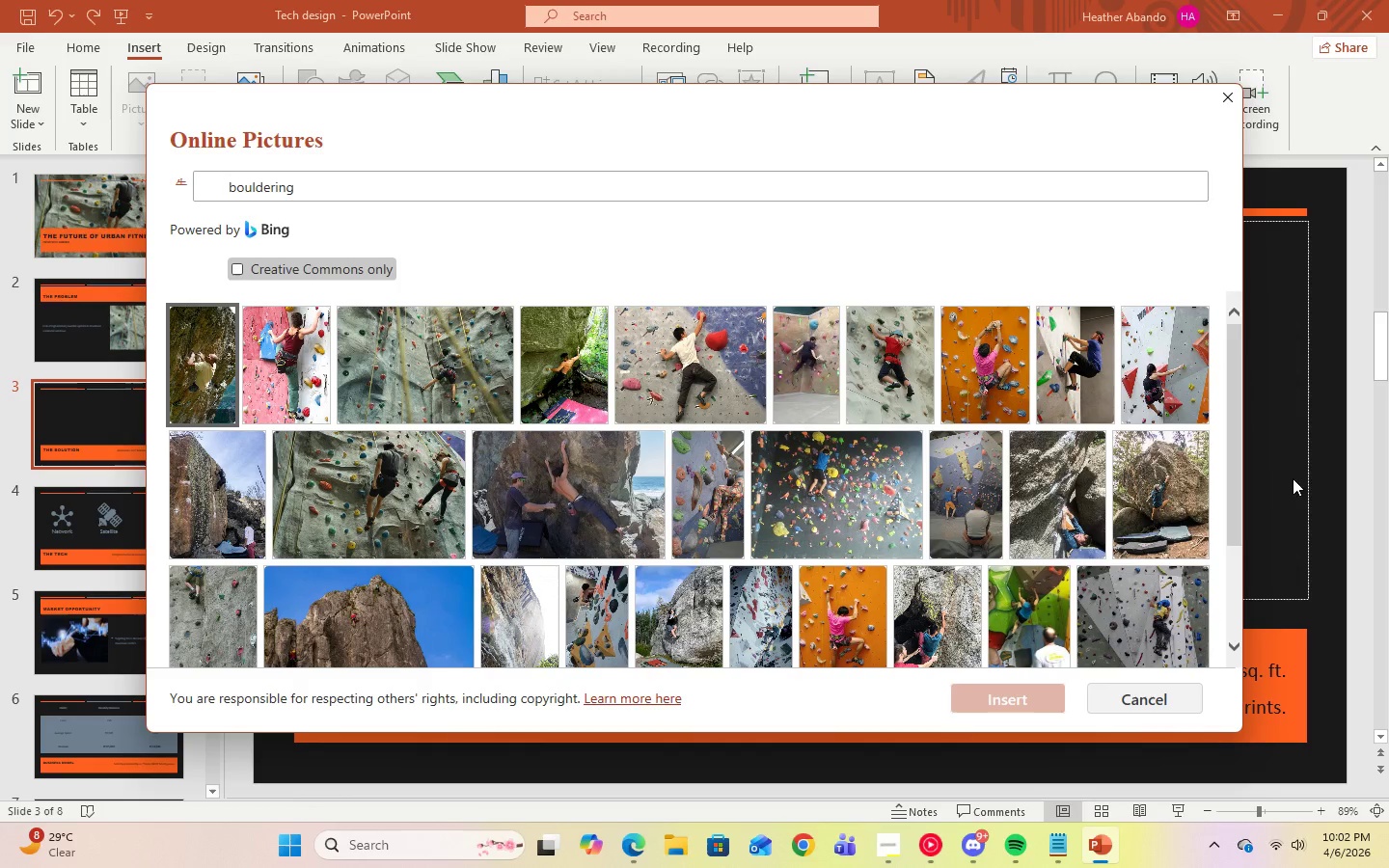 
scroll: coordinate [1135, 501], scroll_direction: down, amount: 2.0
 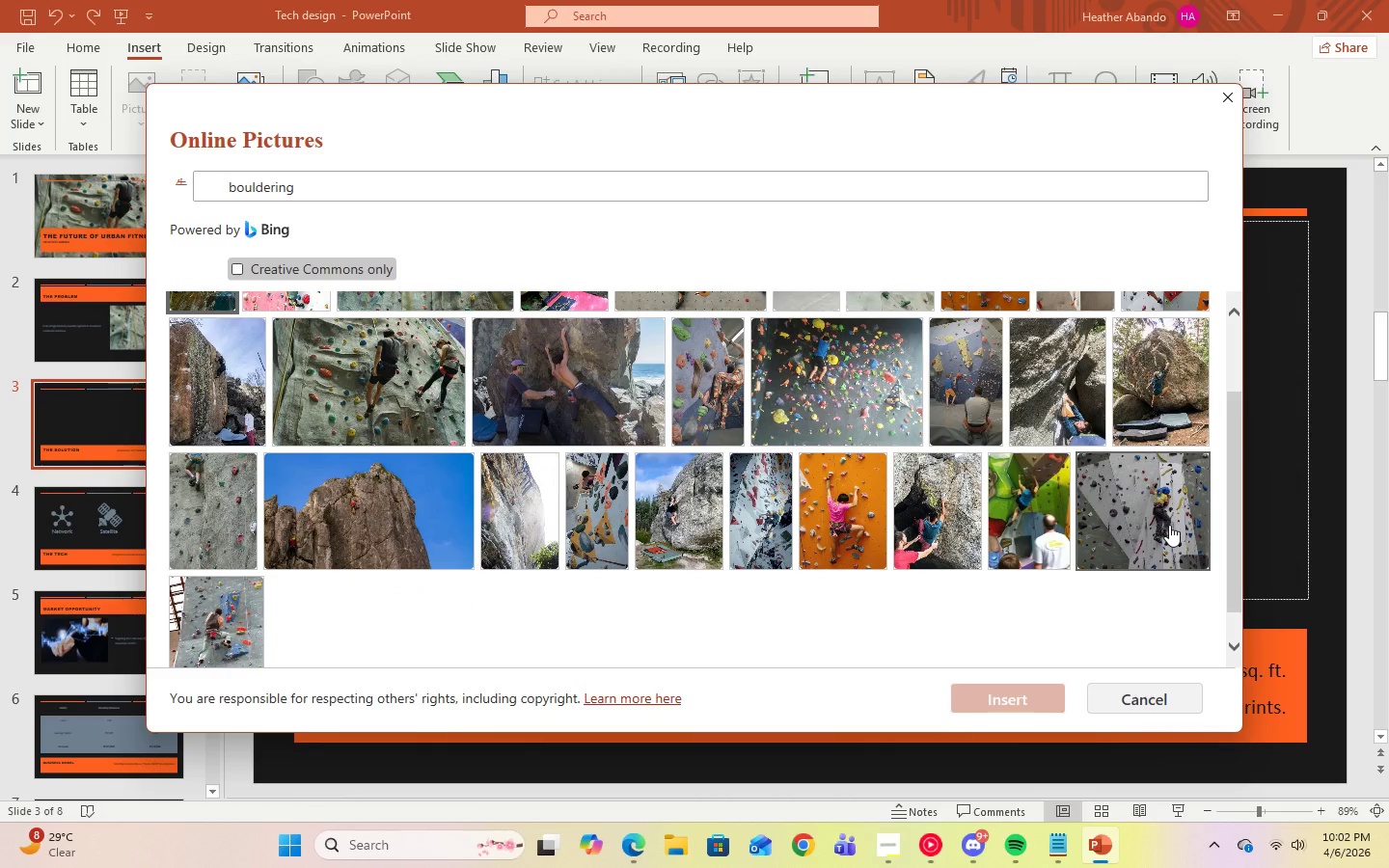 
left_click([1169, 526])
 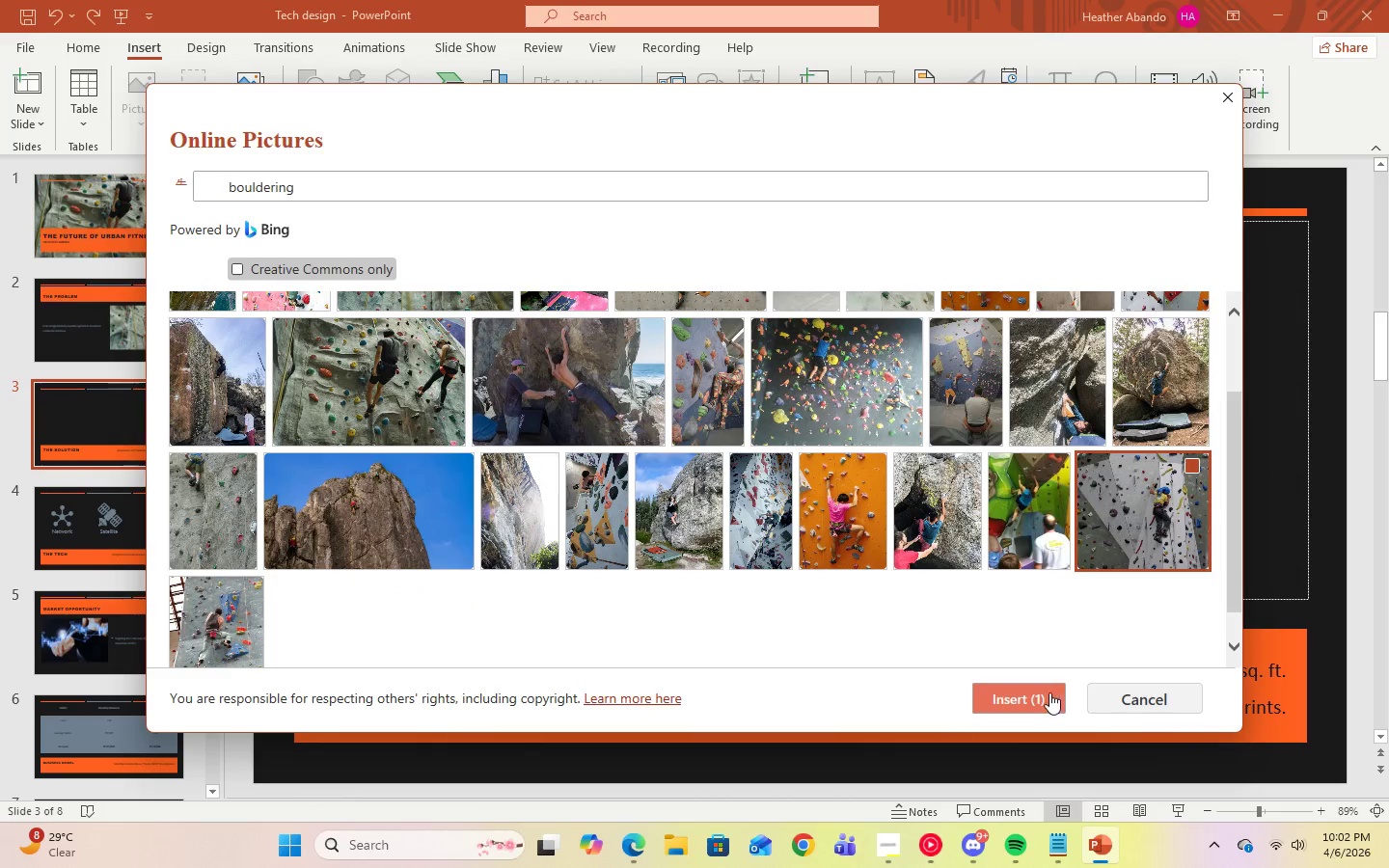 
left_click([1038, 696])
 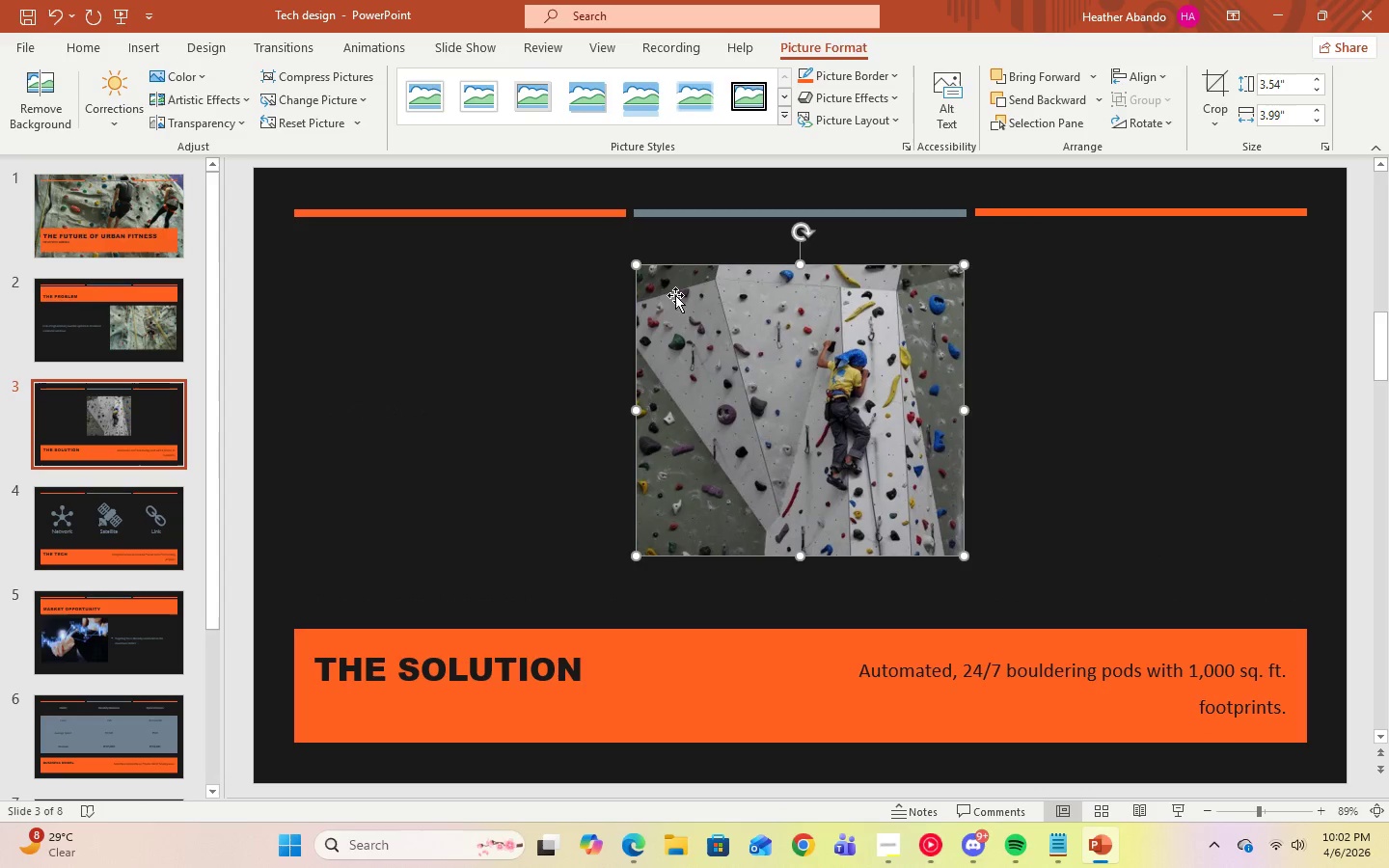 
left_click_drag(start_coordinate=[774, 370], to_coordinate=[430, 375])
 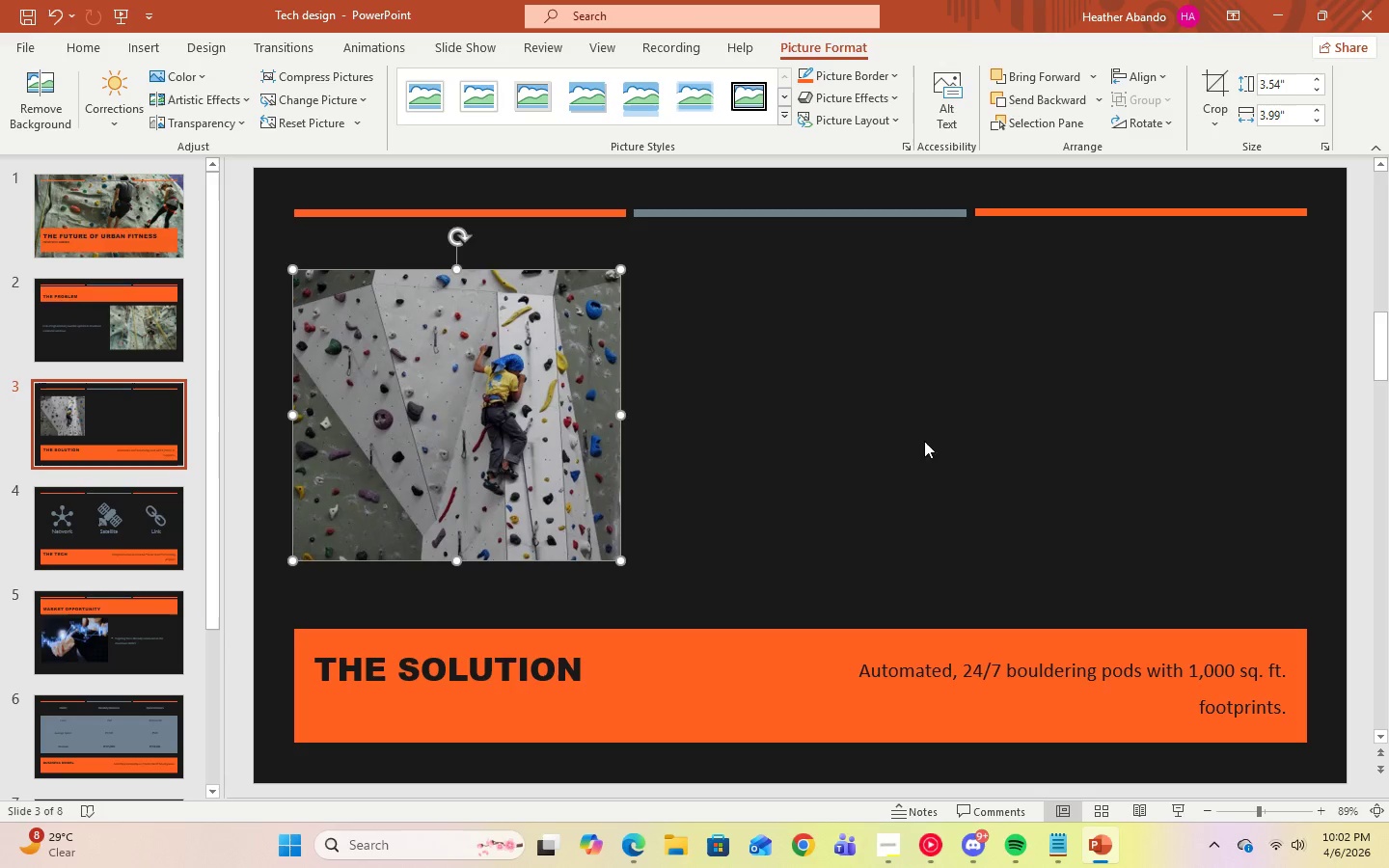 
left_click([974, 441])
 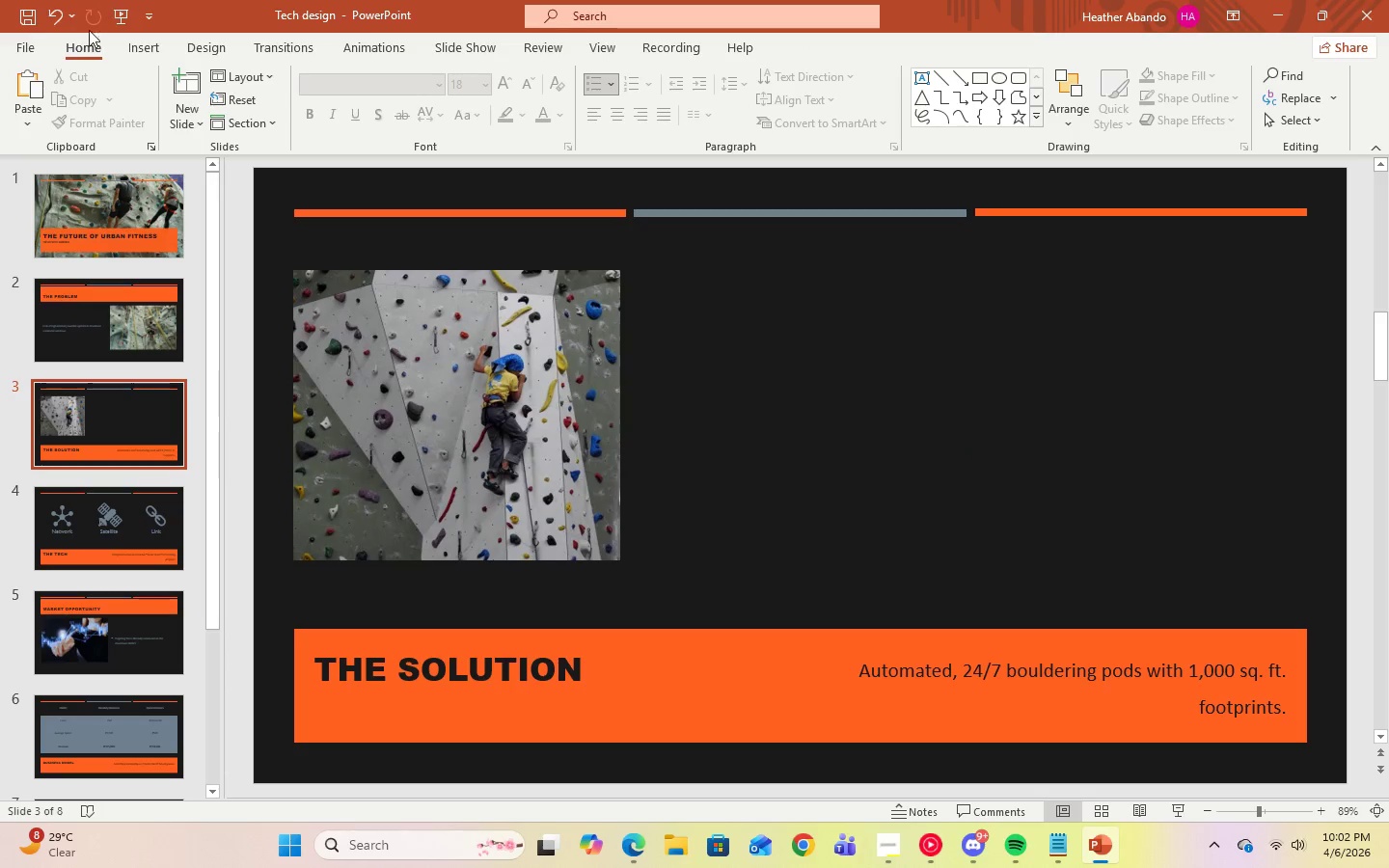 
left_click([417, 327])
 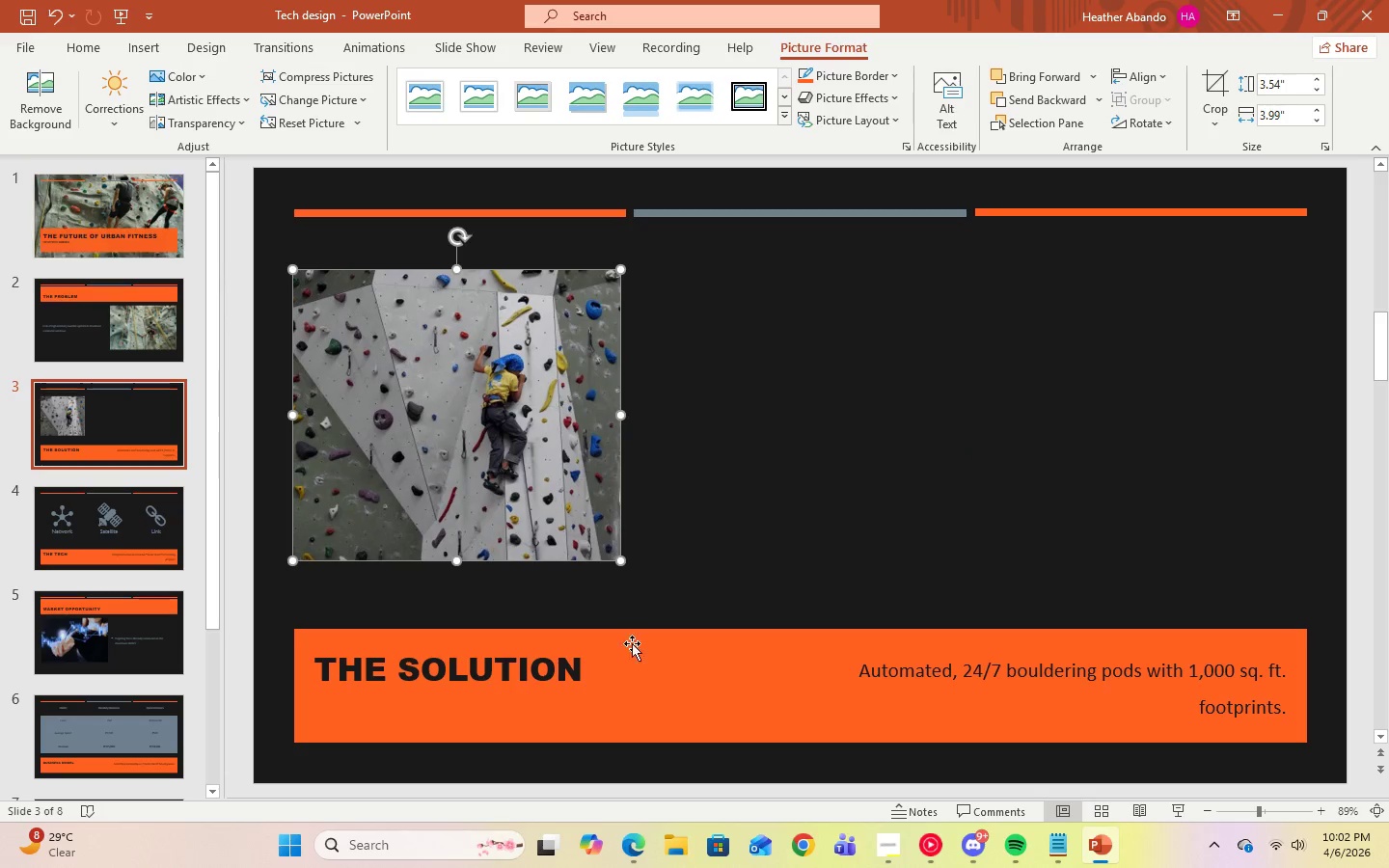 
left_click([900, 854])